 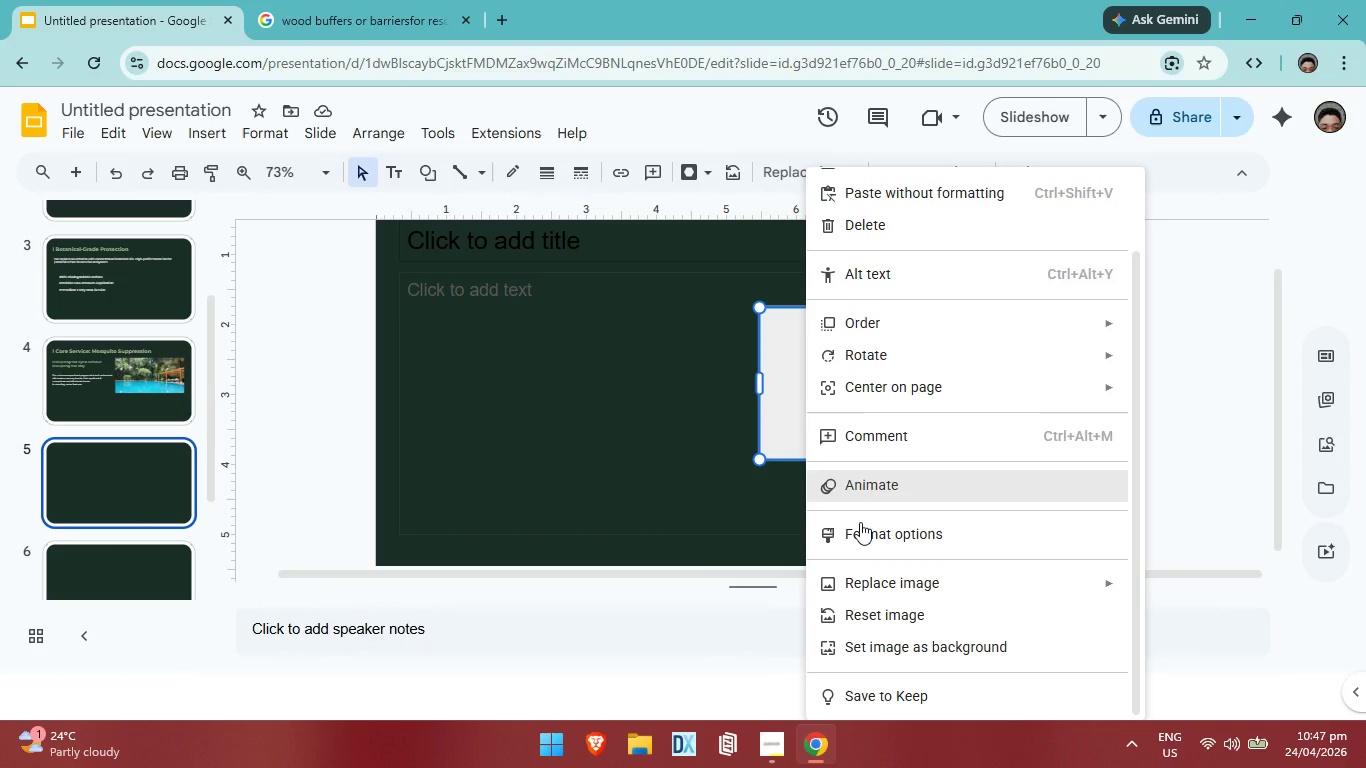 
left_click([784, 349])
 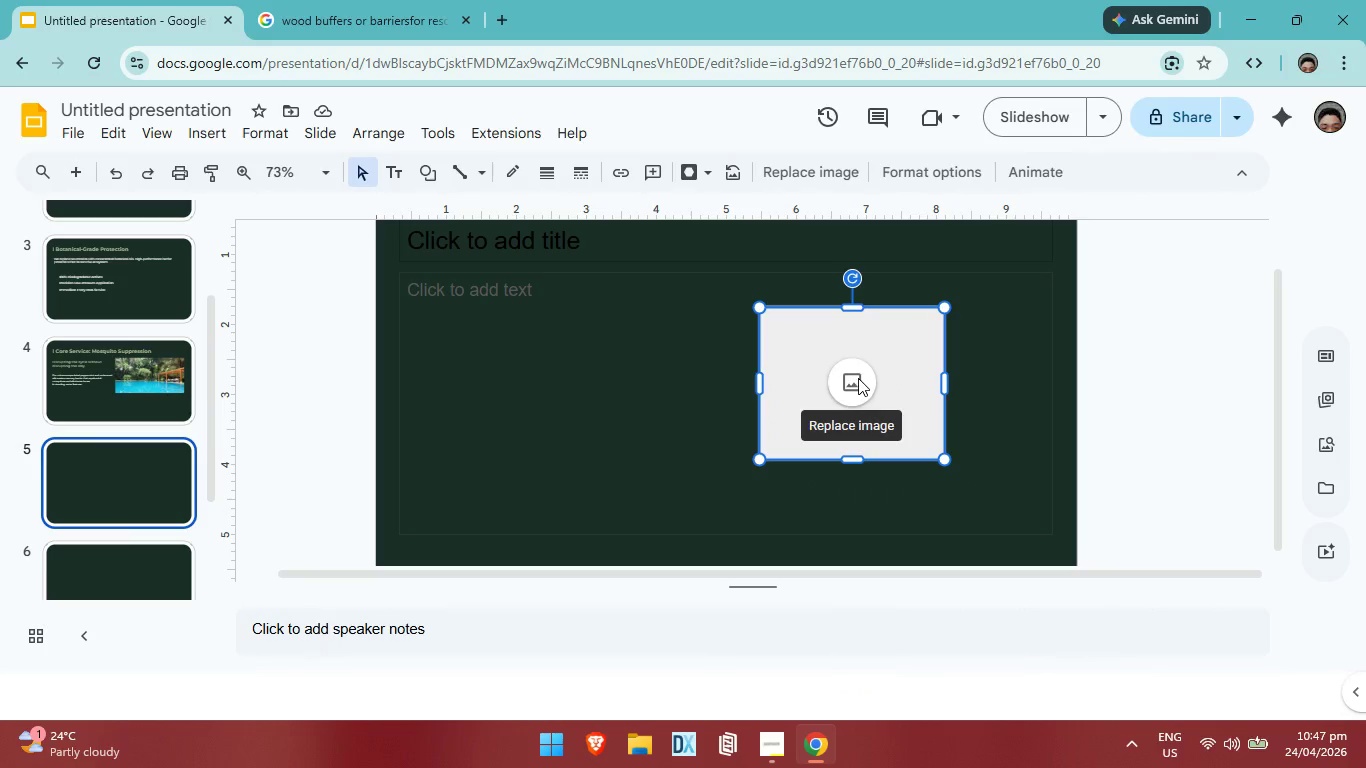 
left_click([858, 378])
 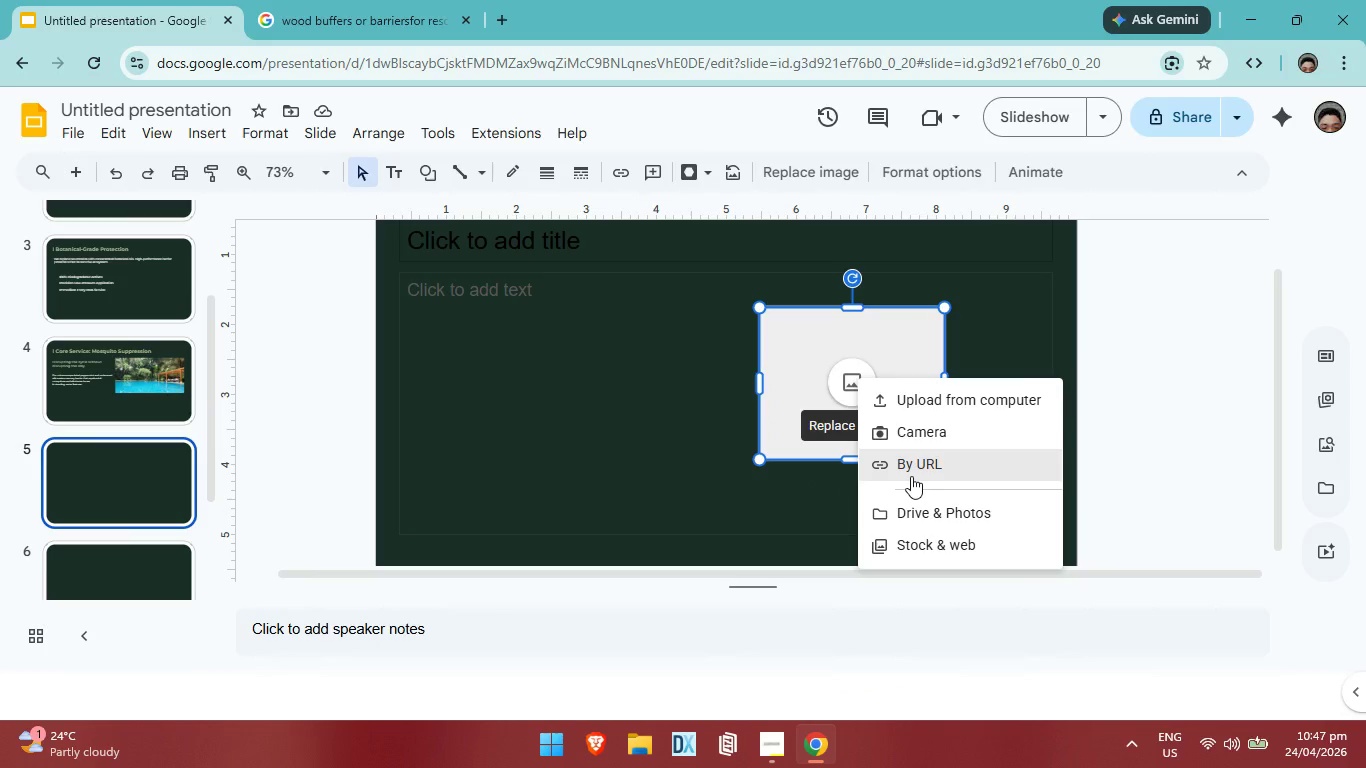 
left_click([911, 476])
 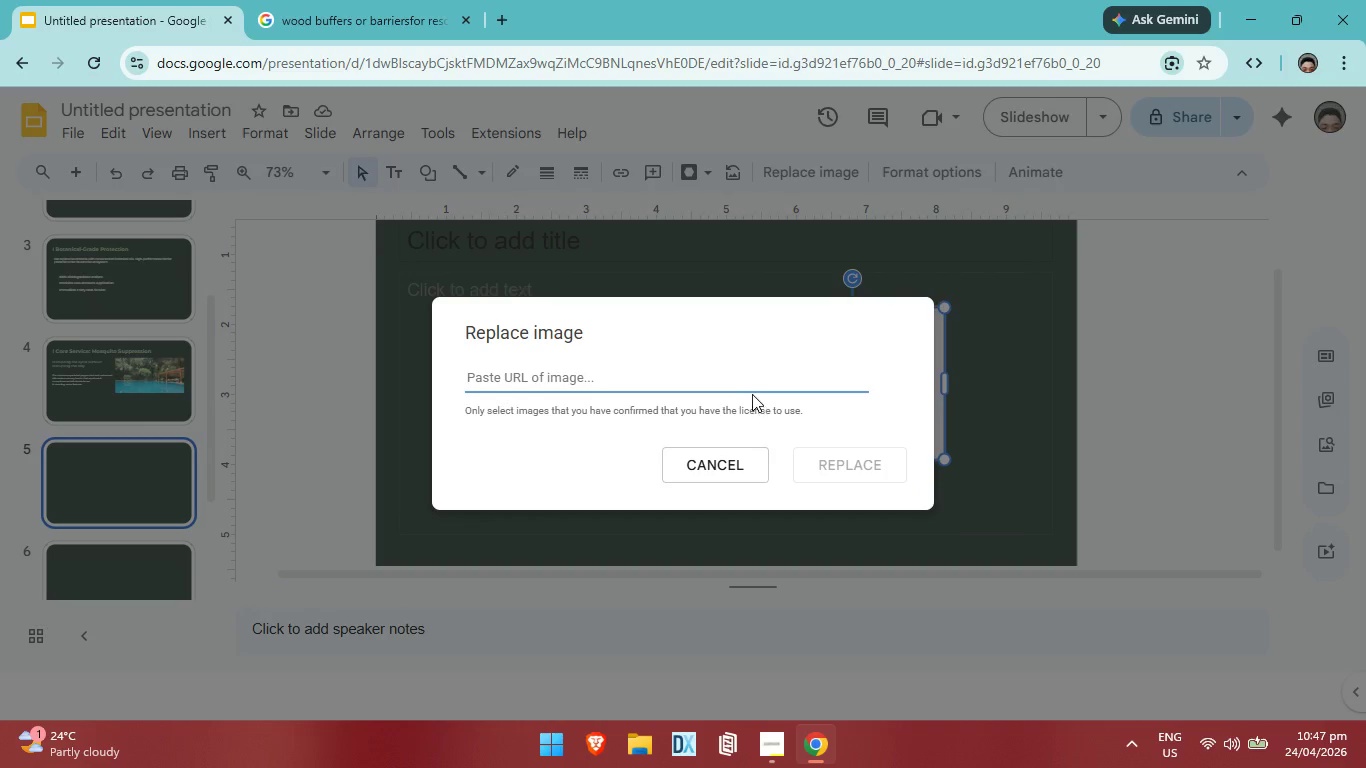 
key(Control+V)
 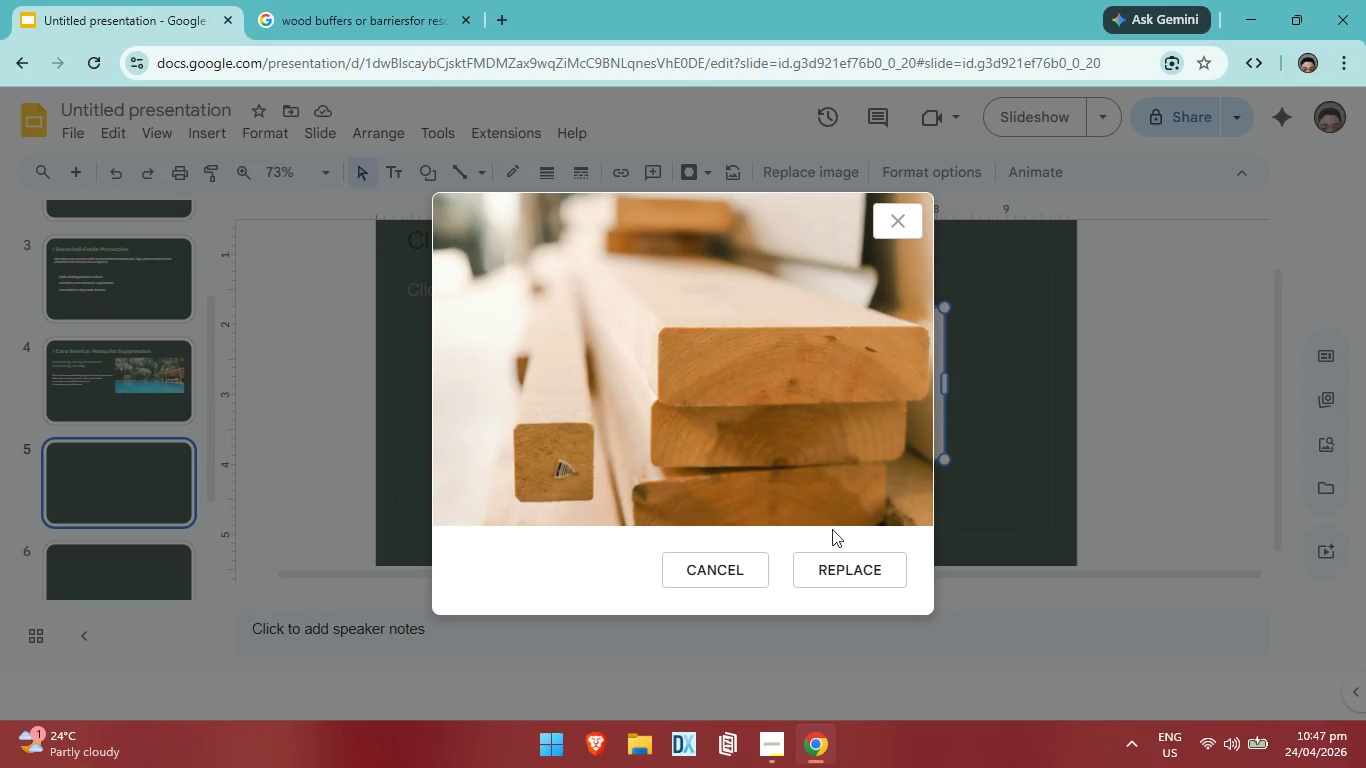 
left_click([843, 567])
 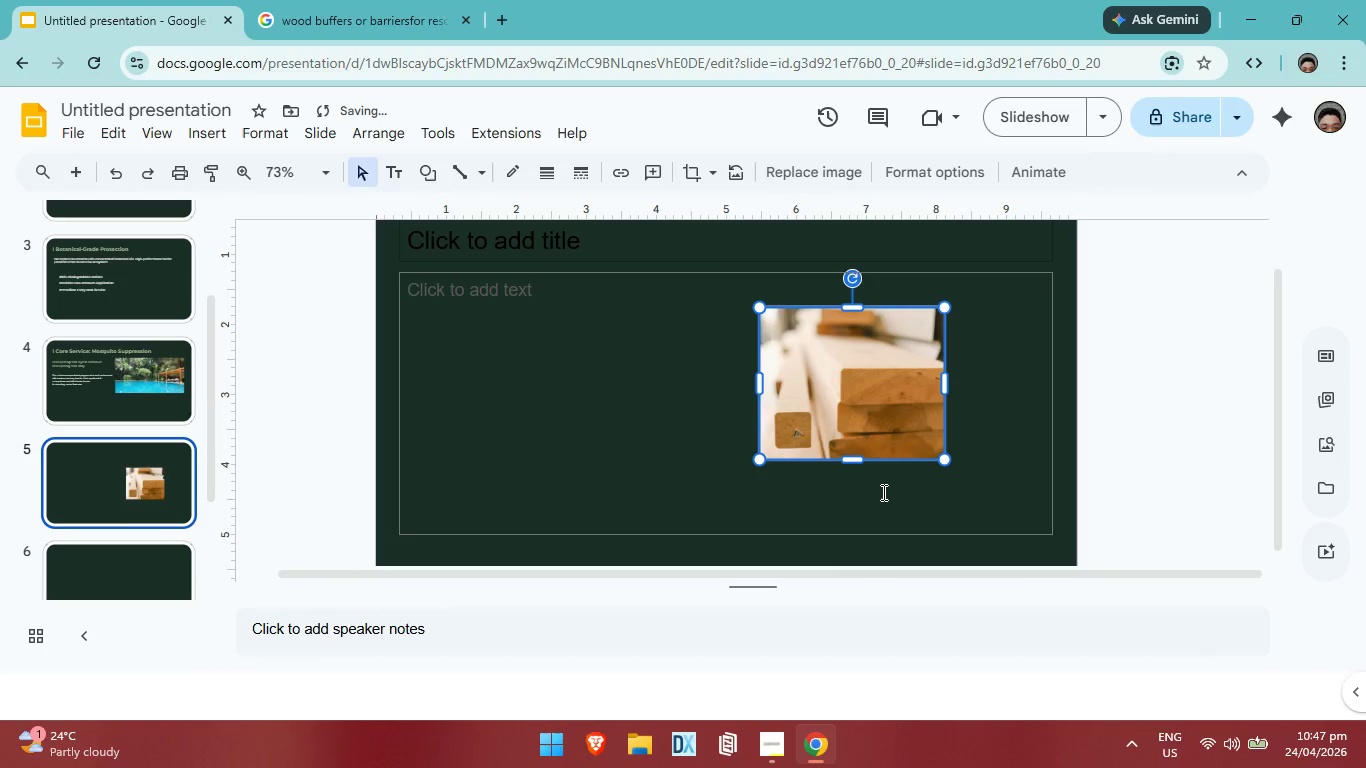 
left_click([882, 492])
 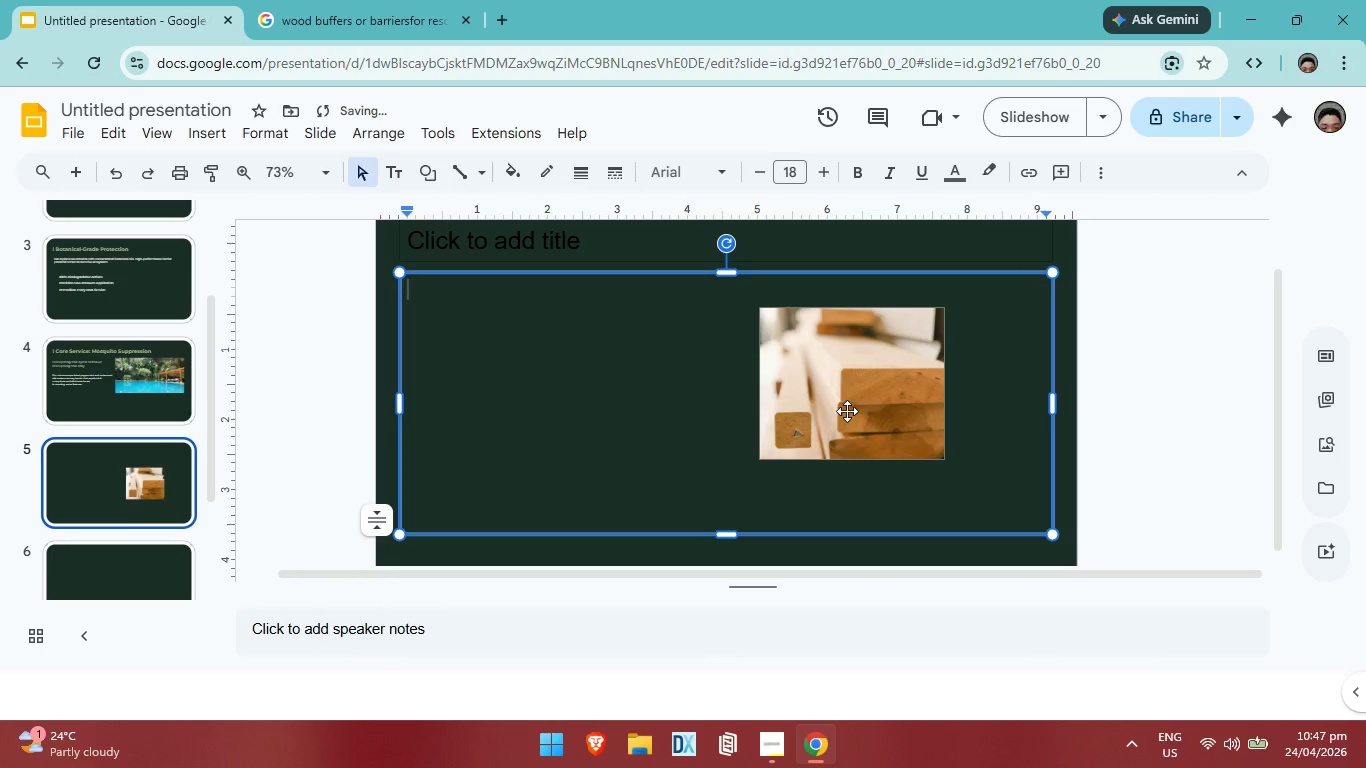 
left_click_drag(start_coordinate=[847, 411], to_coordinate=[513, 394])
 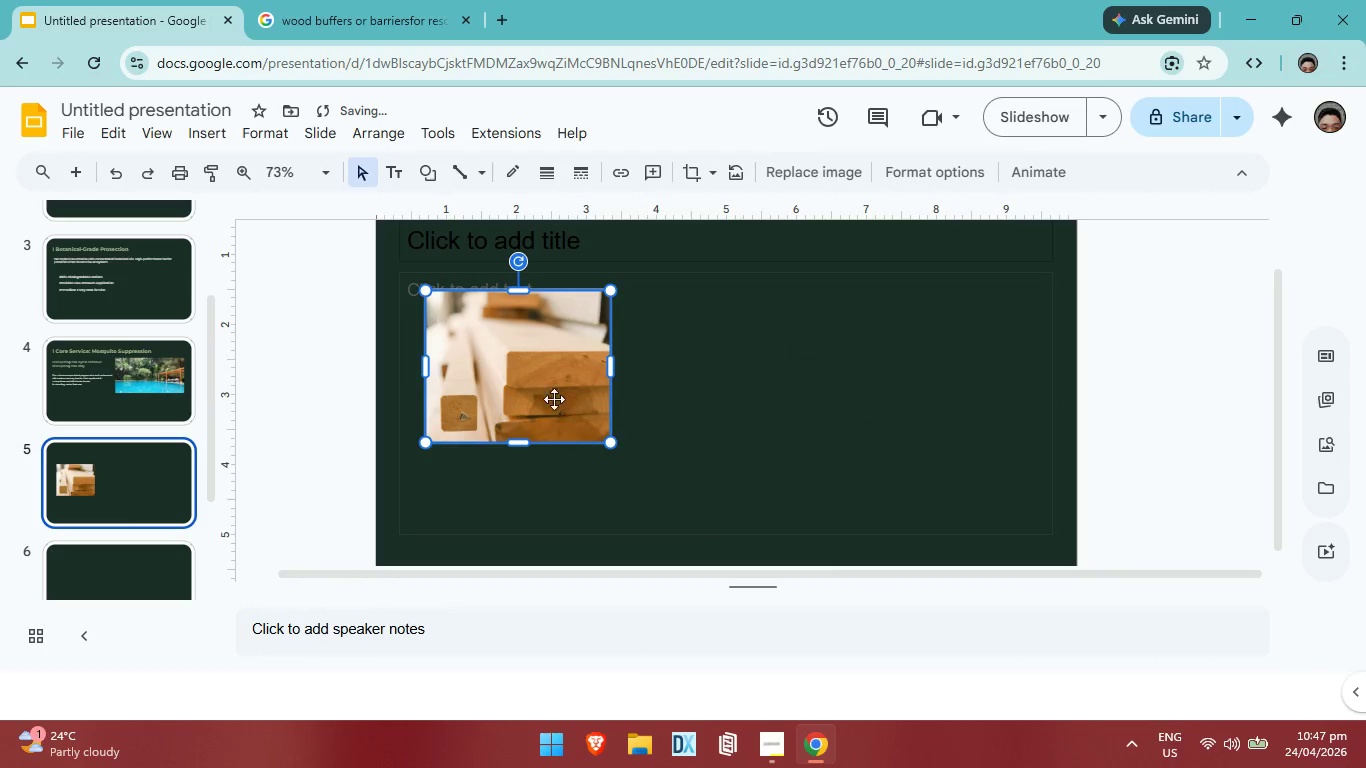 
left_click_drag(start_coordinate=[535, 383], to_coordinate=[536, 402])
 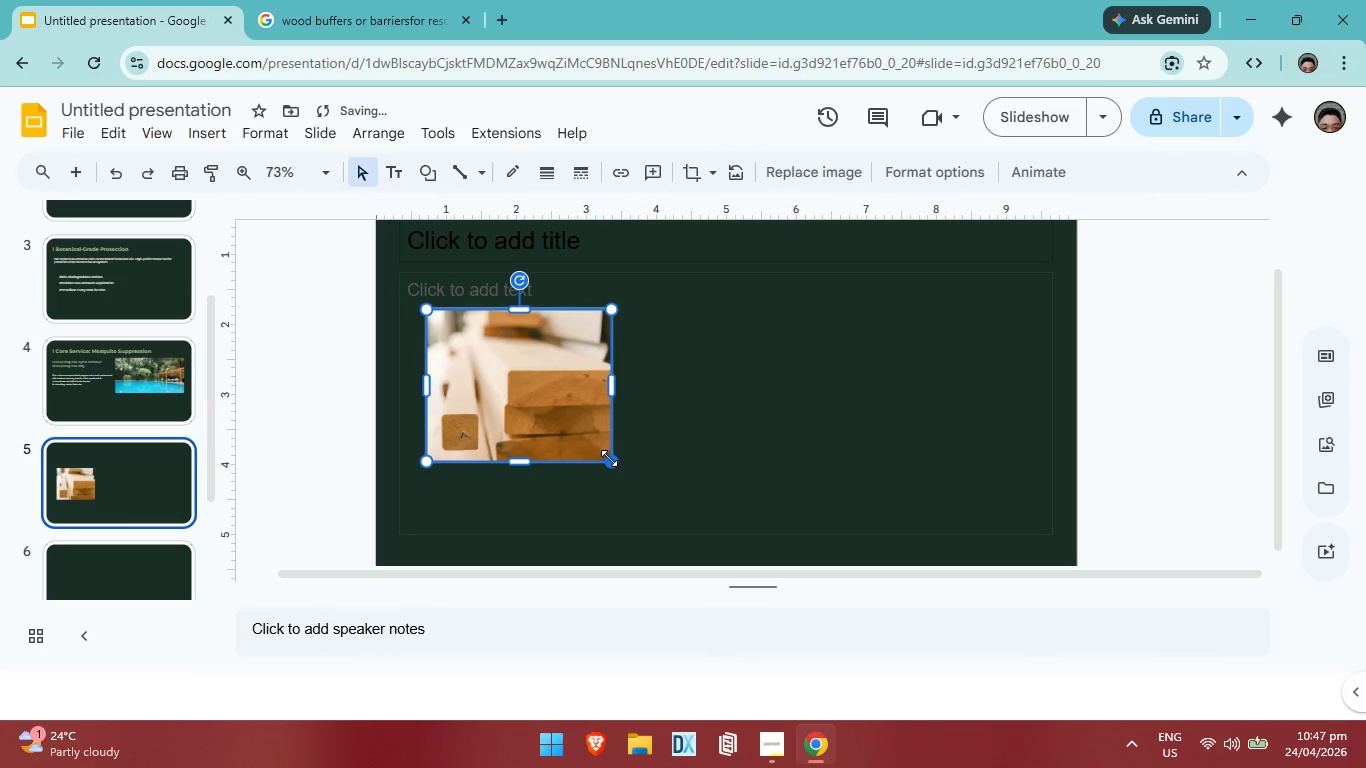 
left_click_drag(start_coordinate=[609, 458], to_coordinate=[544, 405])
 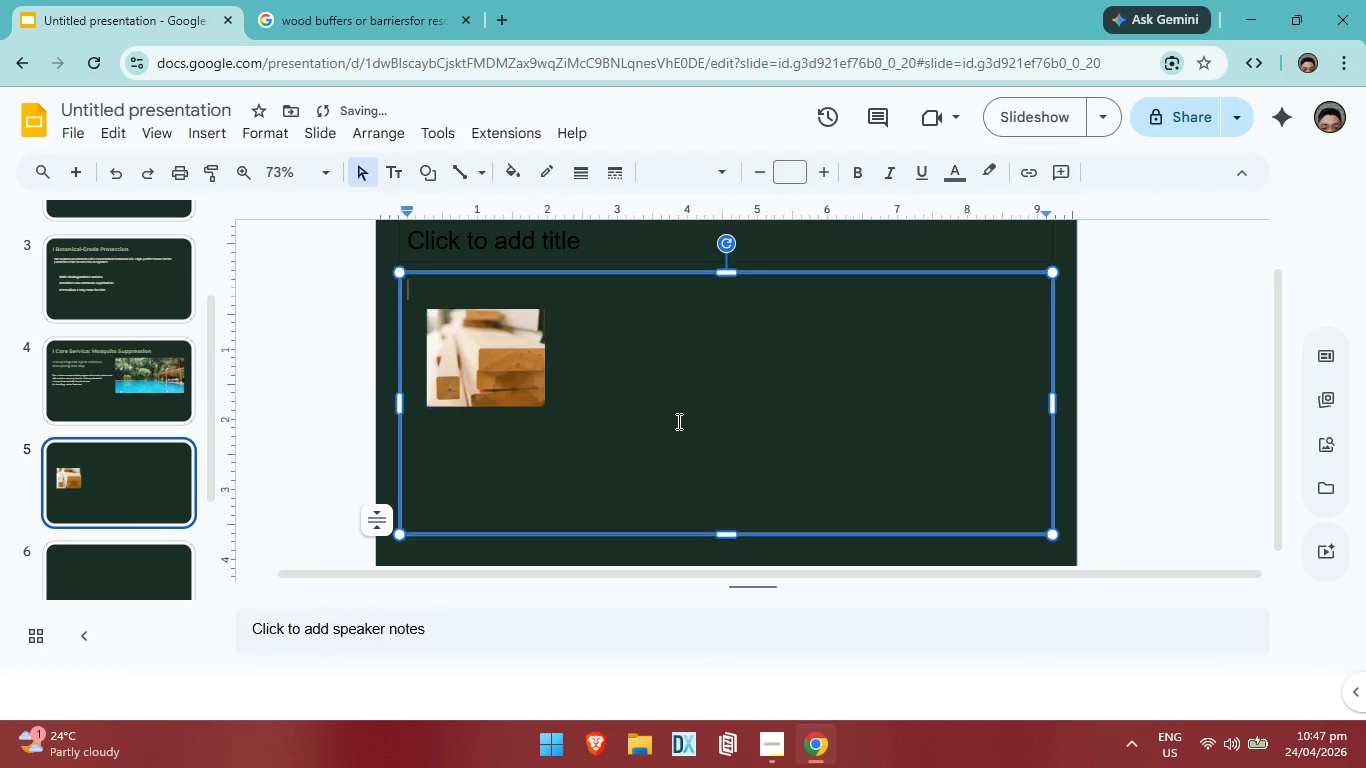 
left_click([677, 421])
 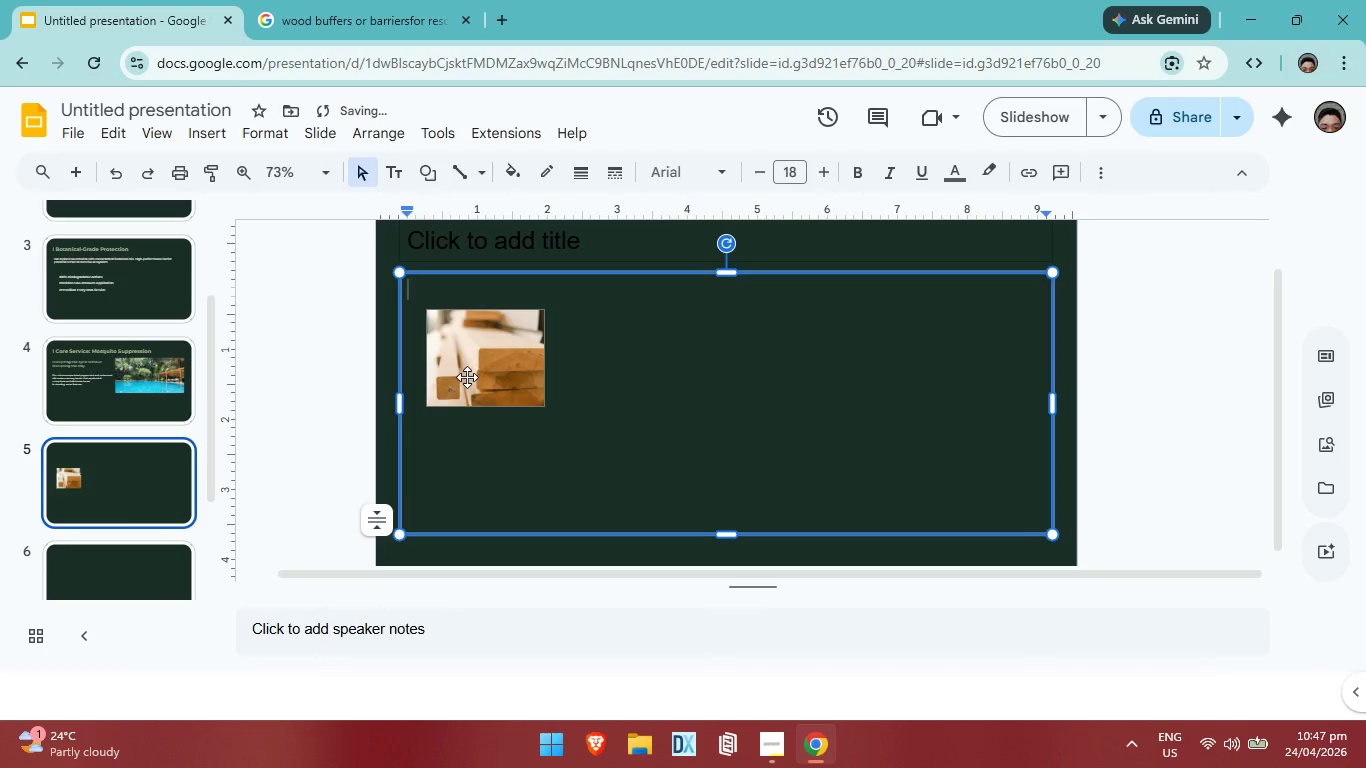 
left_click_drag(start_coordinate=[467, 377], to_coordinate=[520, 391])
 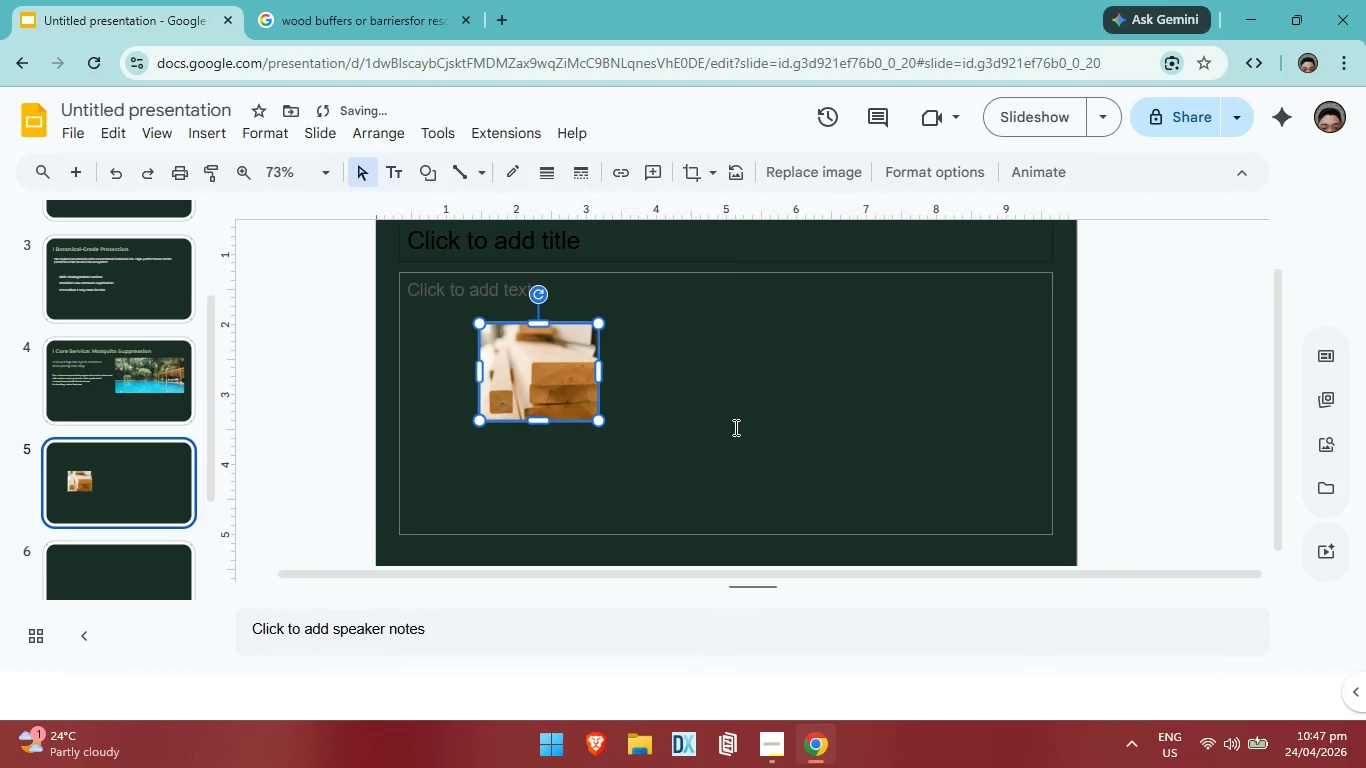 
left_click([734, 427])
 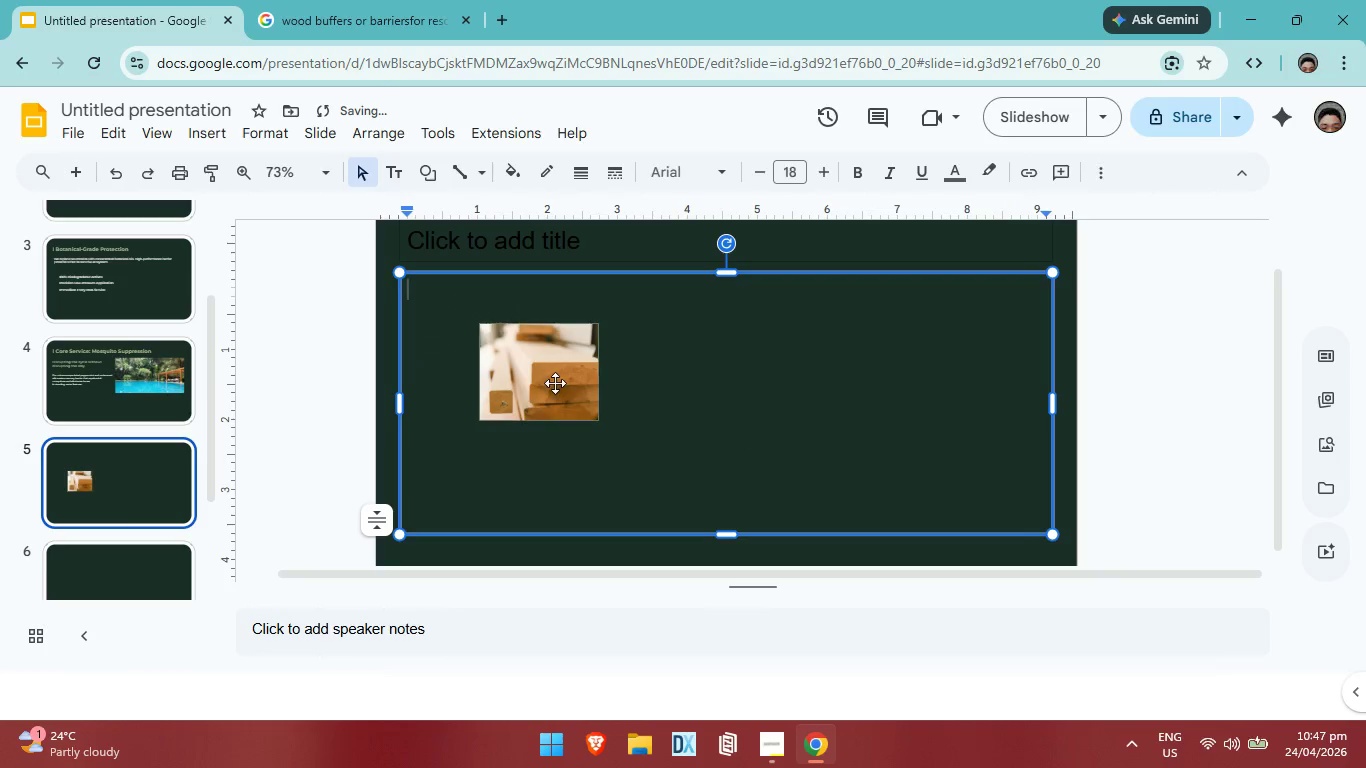 
left_click([555, 383])
 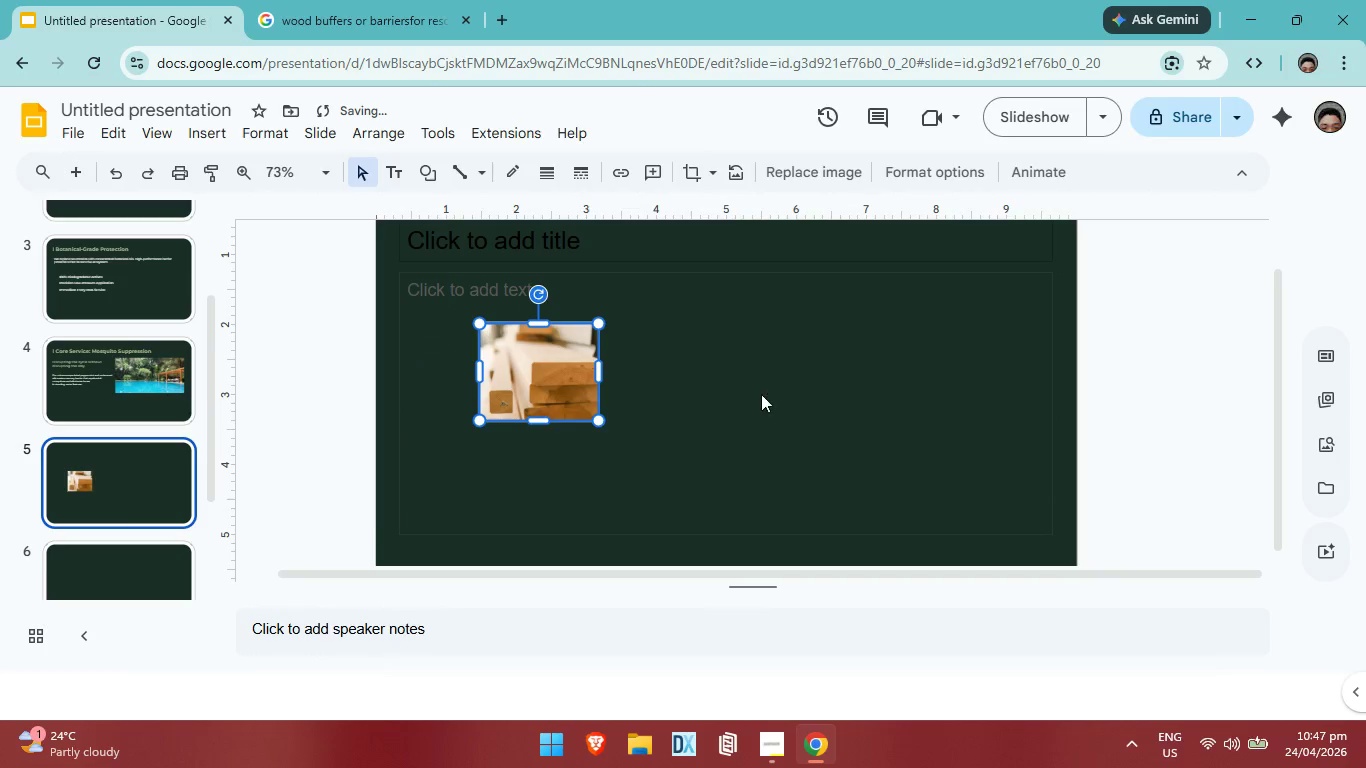 
left_click([761, 394])
 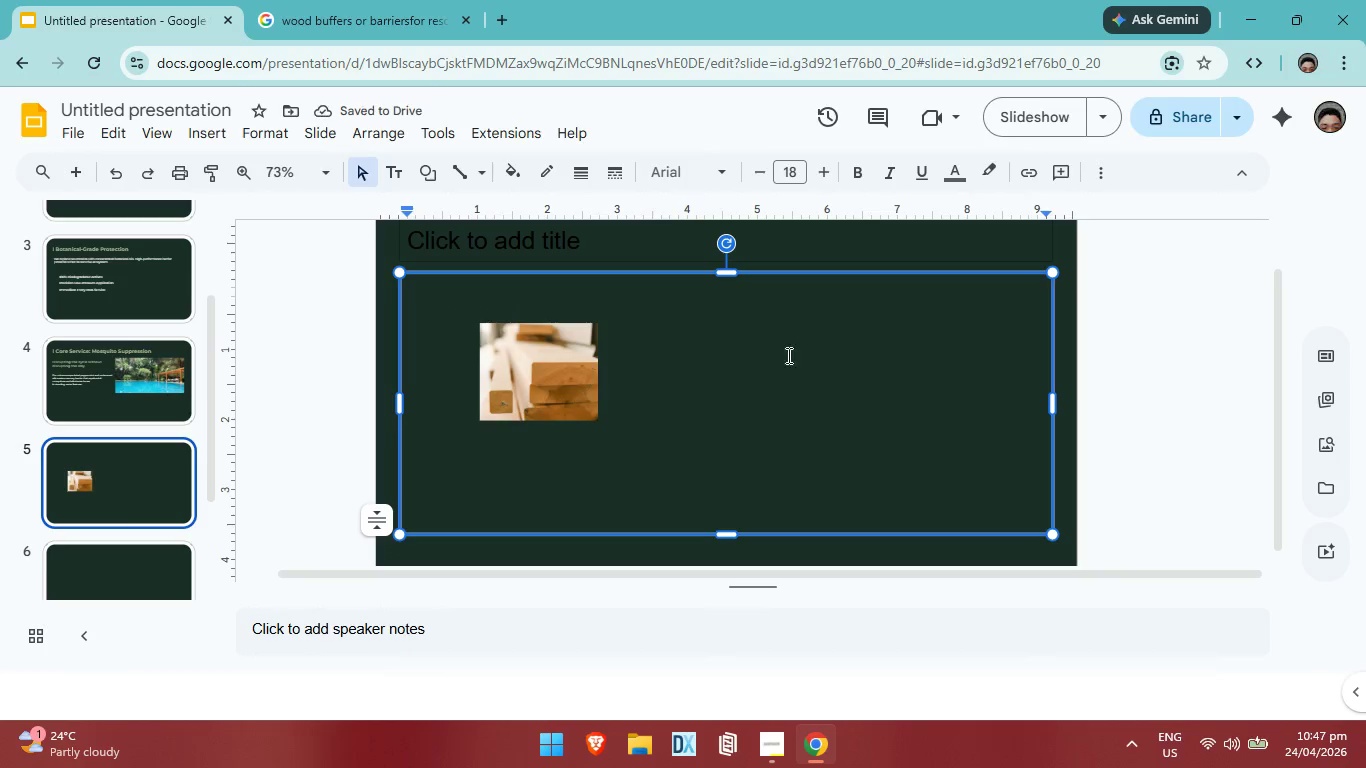 
left_click([866, 355])
 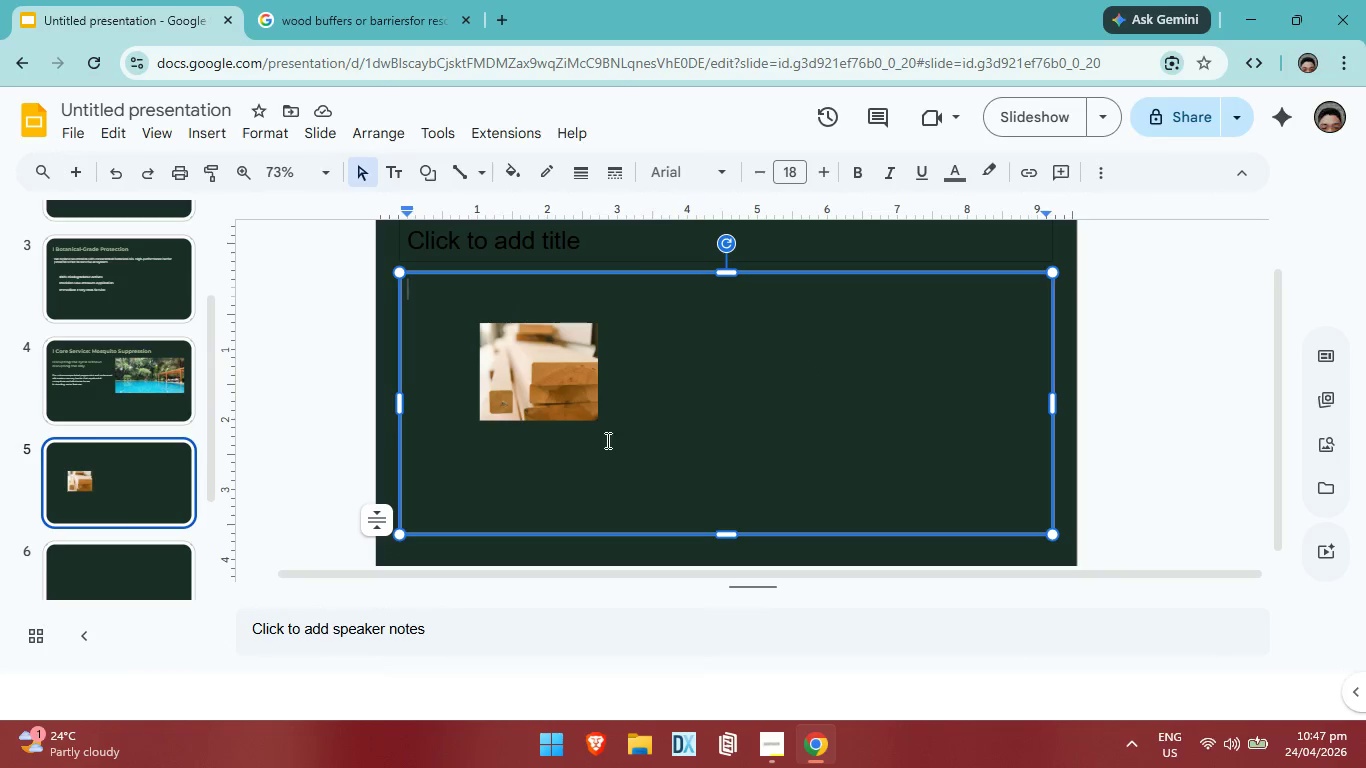 
key(Control+ControlLeft)
 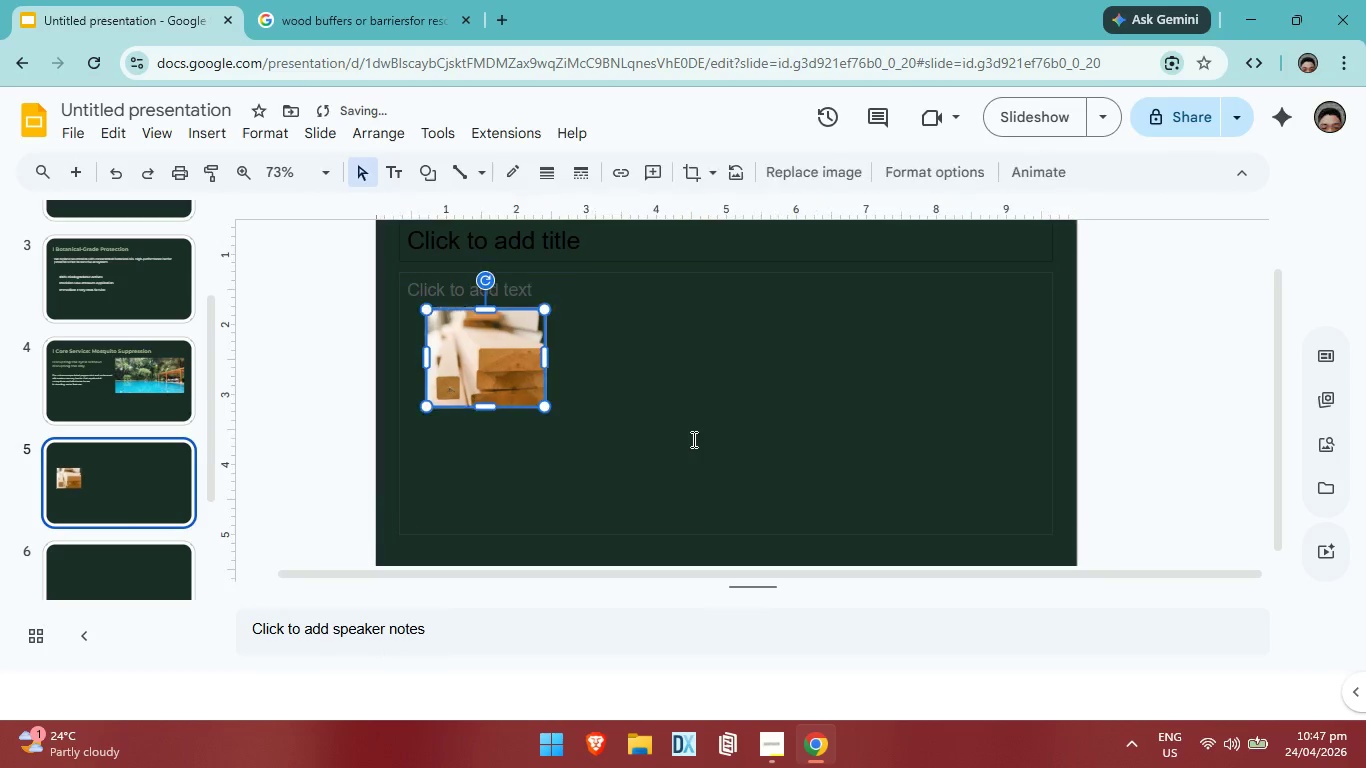 
key(Control+Z)
 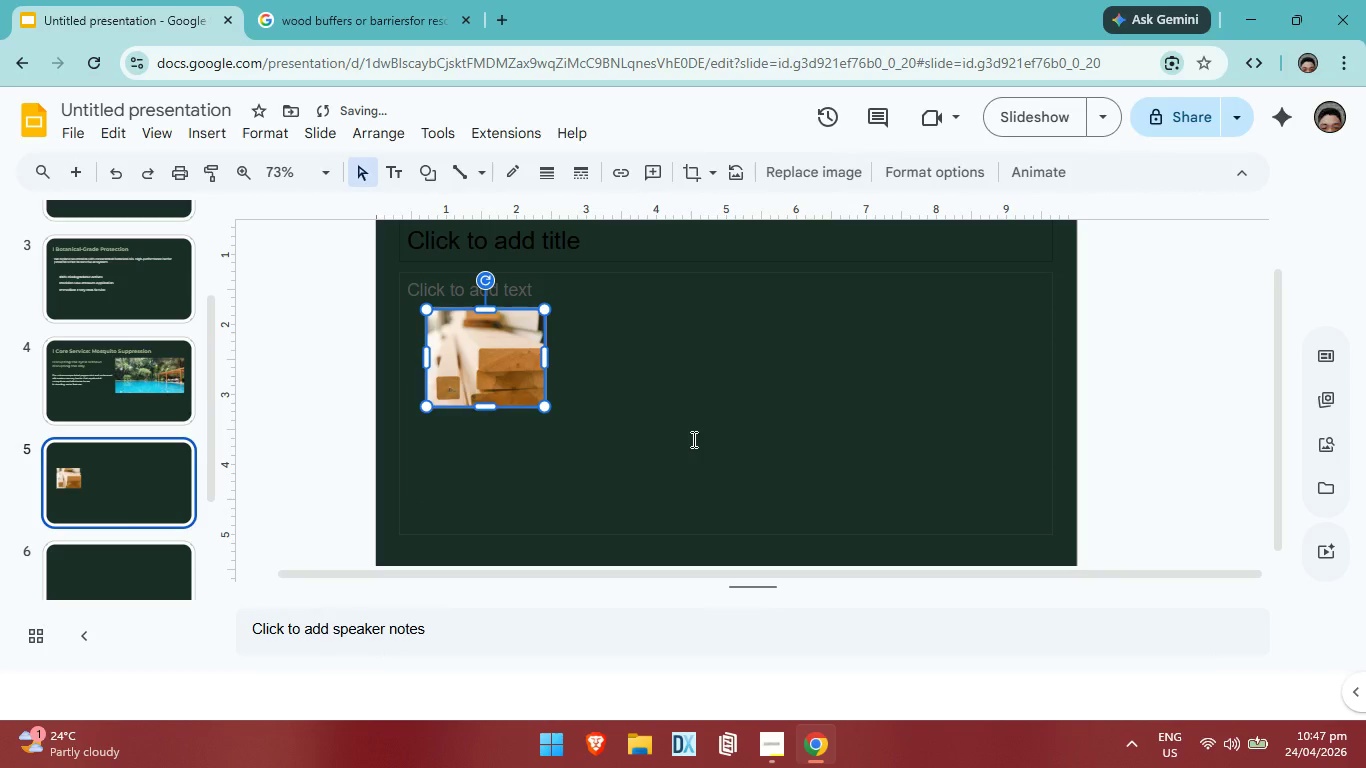 
key(Control+ControlLeft)
 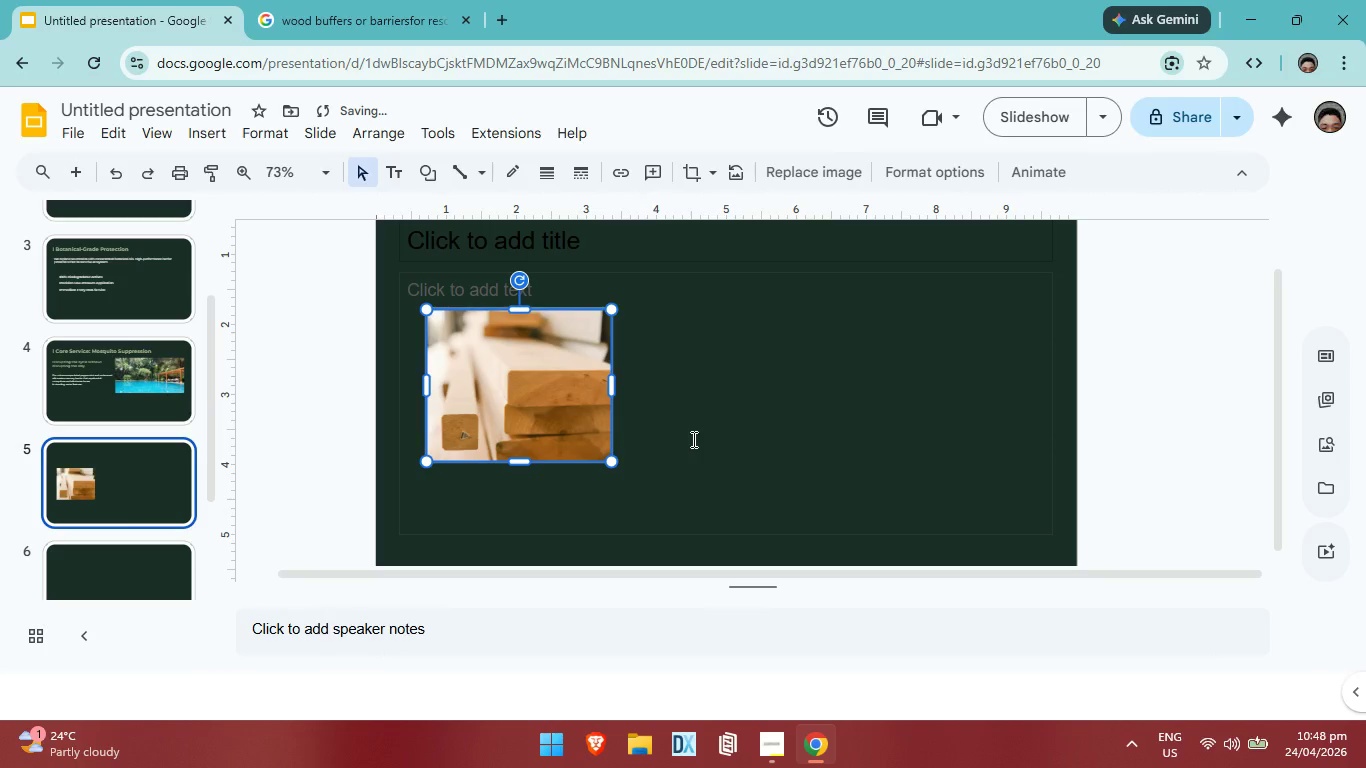 
key(Control+Z)
 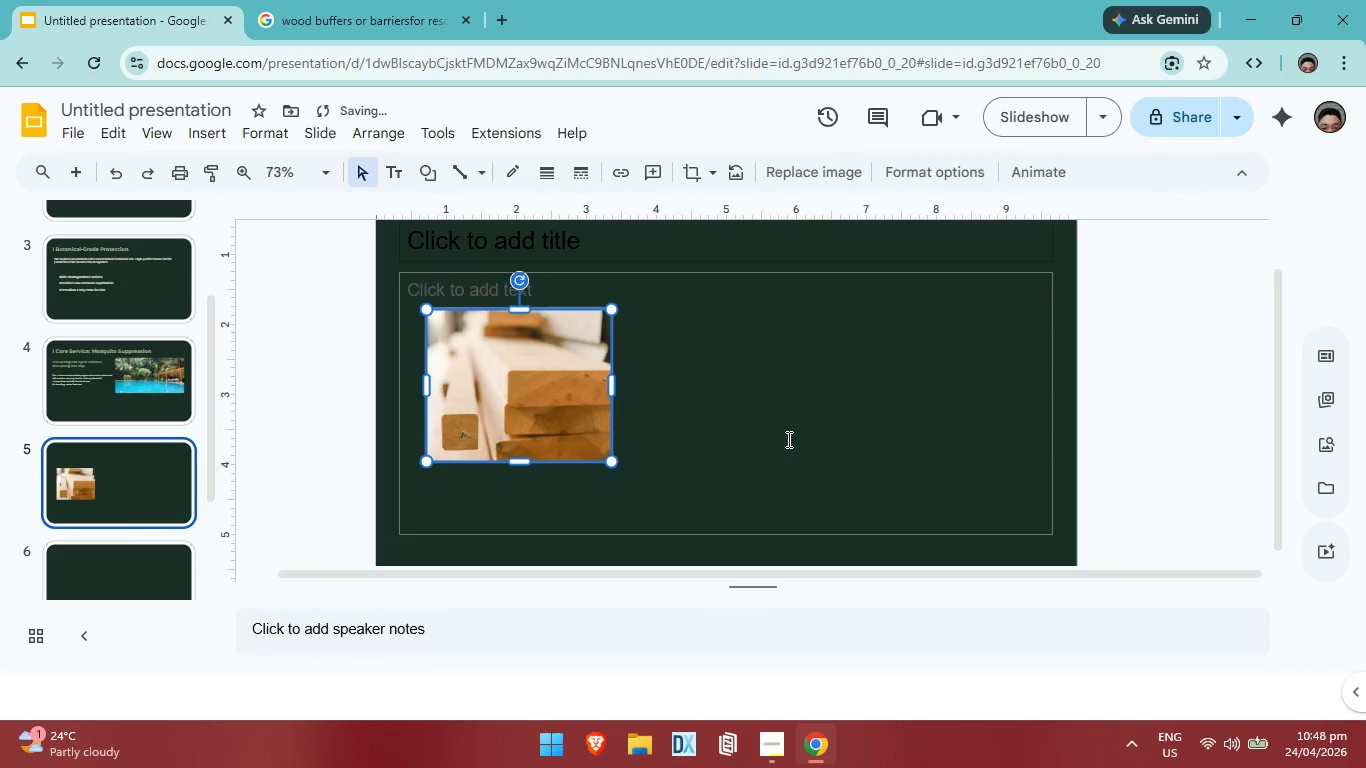 
key(Control+ControlLeft)
 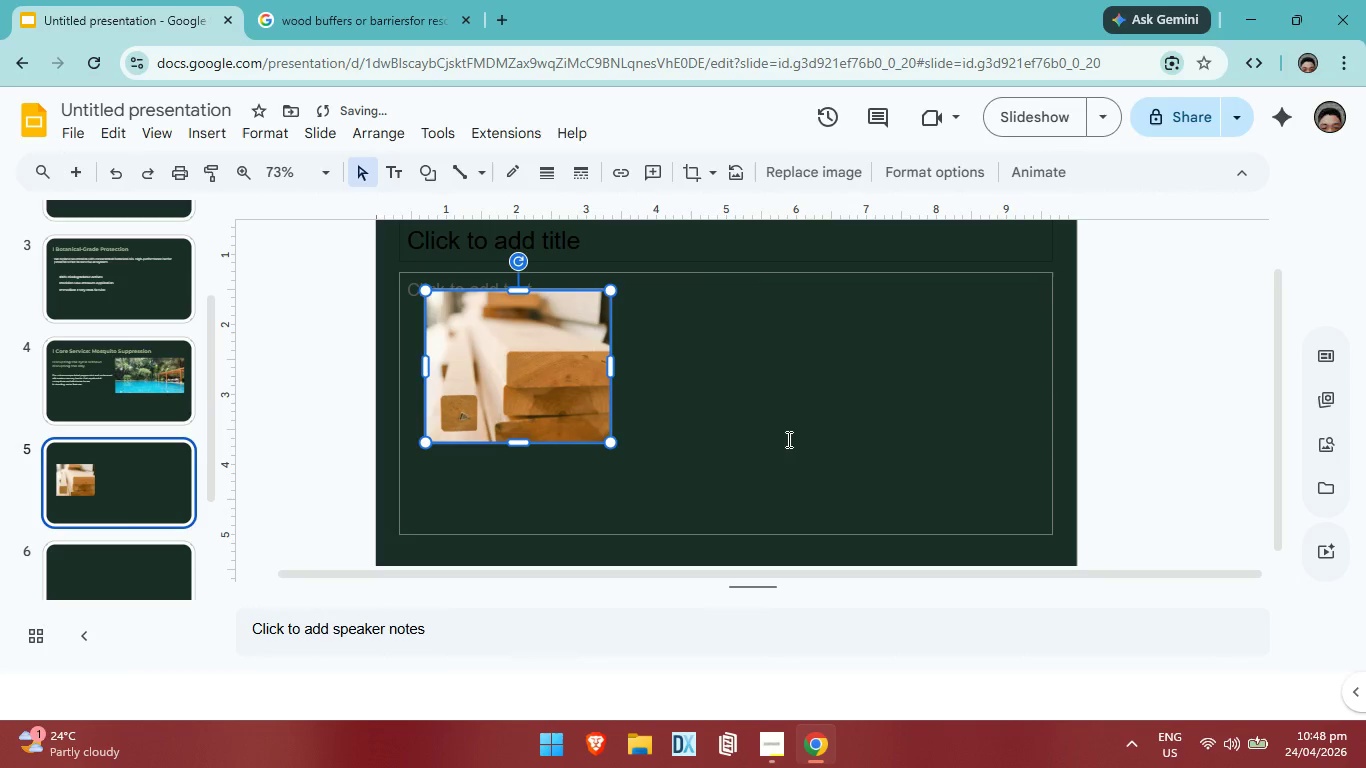 
key(Control+Z)
 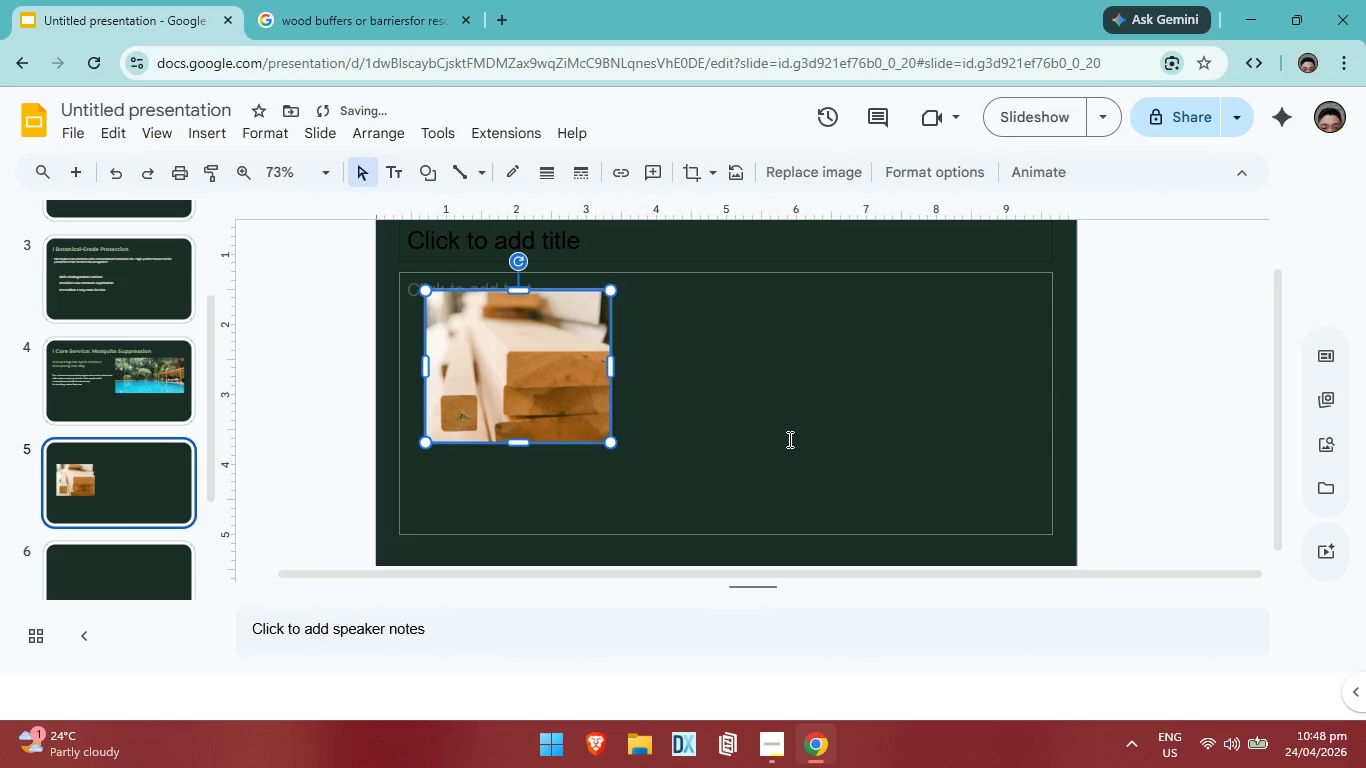 
key(Control+ControlLeft)
 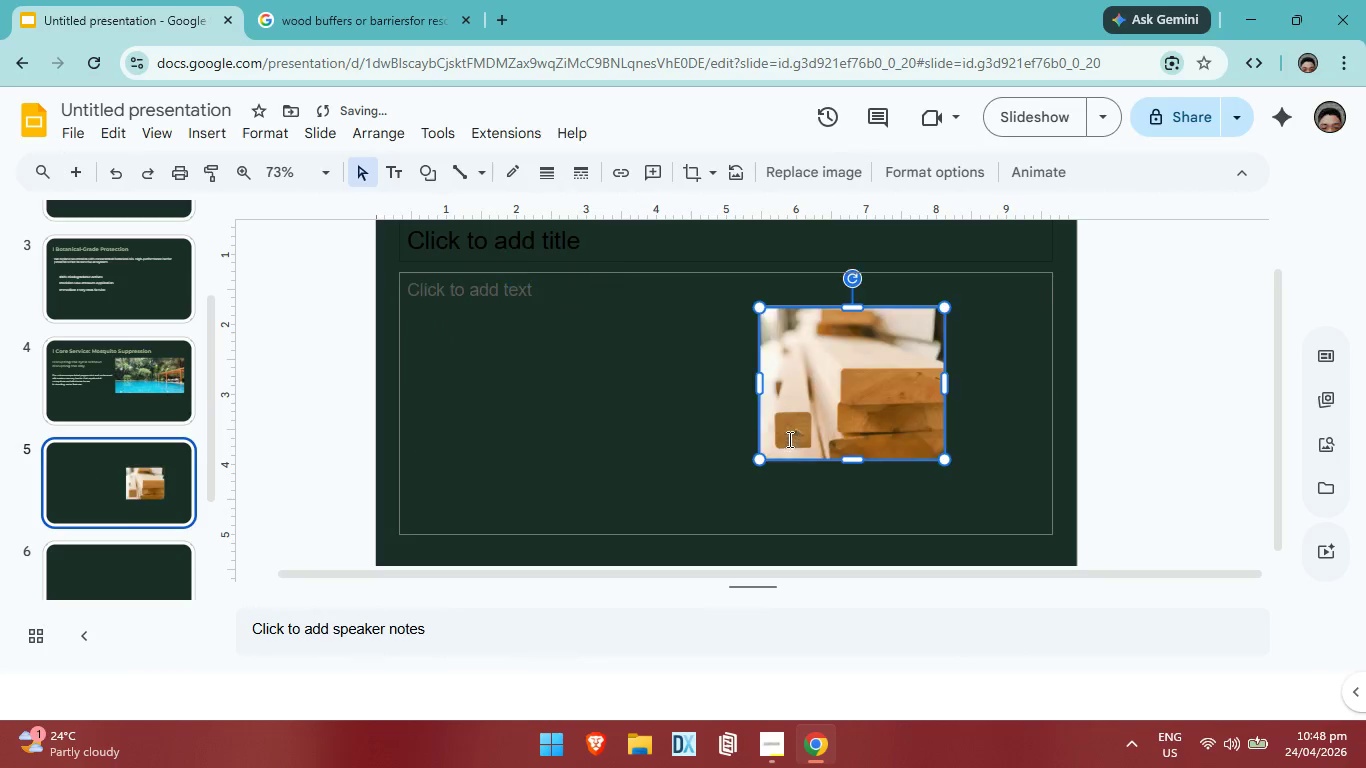 
key(Control+Z)
 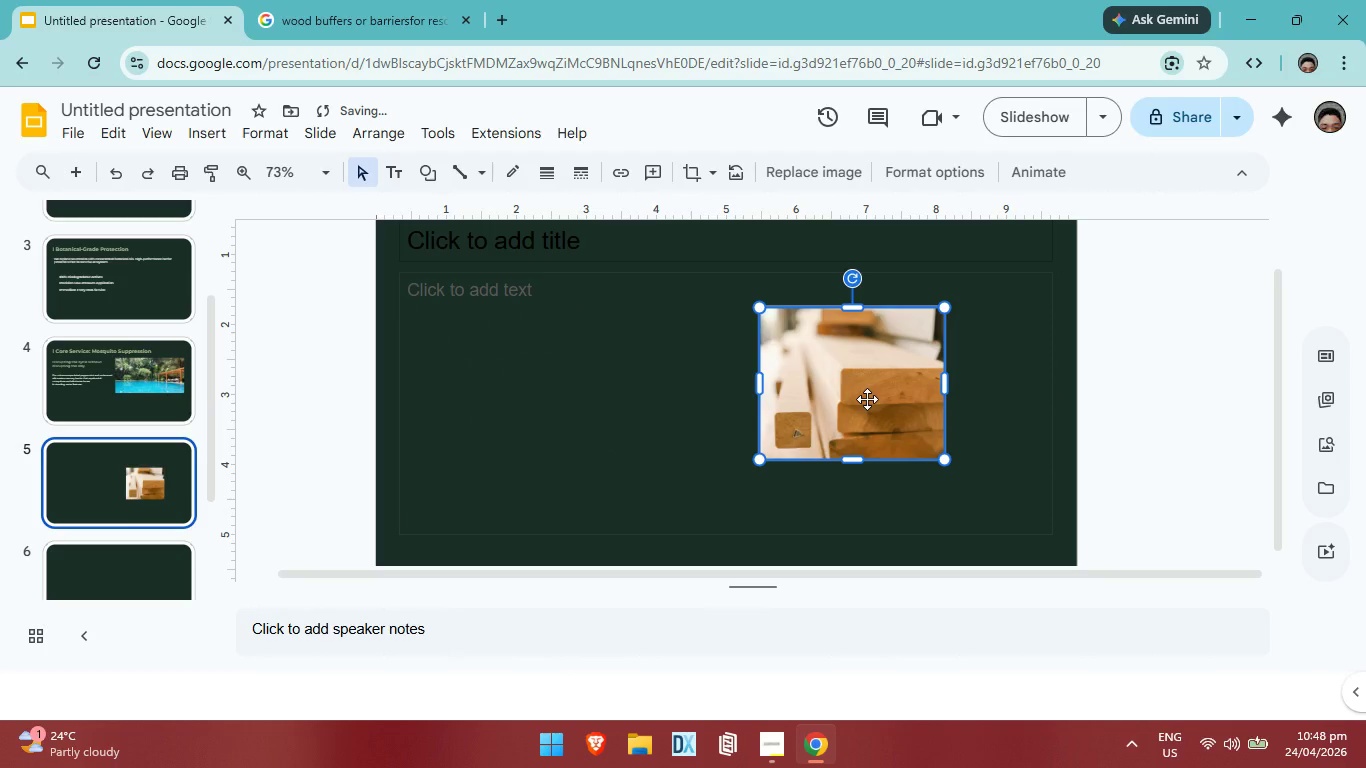 
key(Control+ControlLeft)
 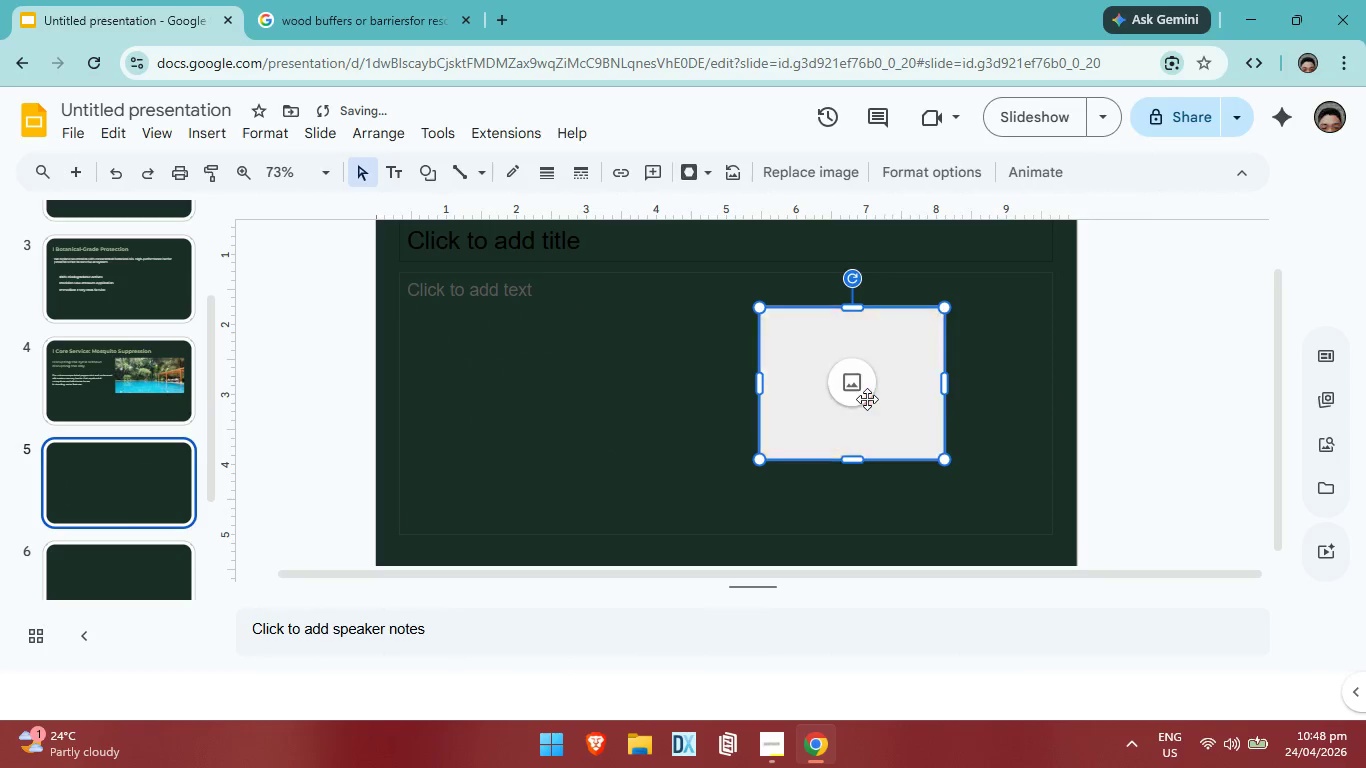 
key(Control+Z)
 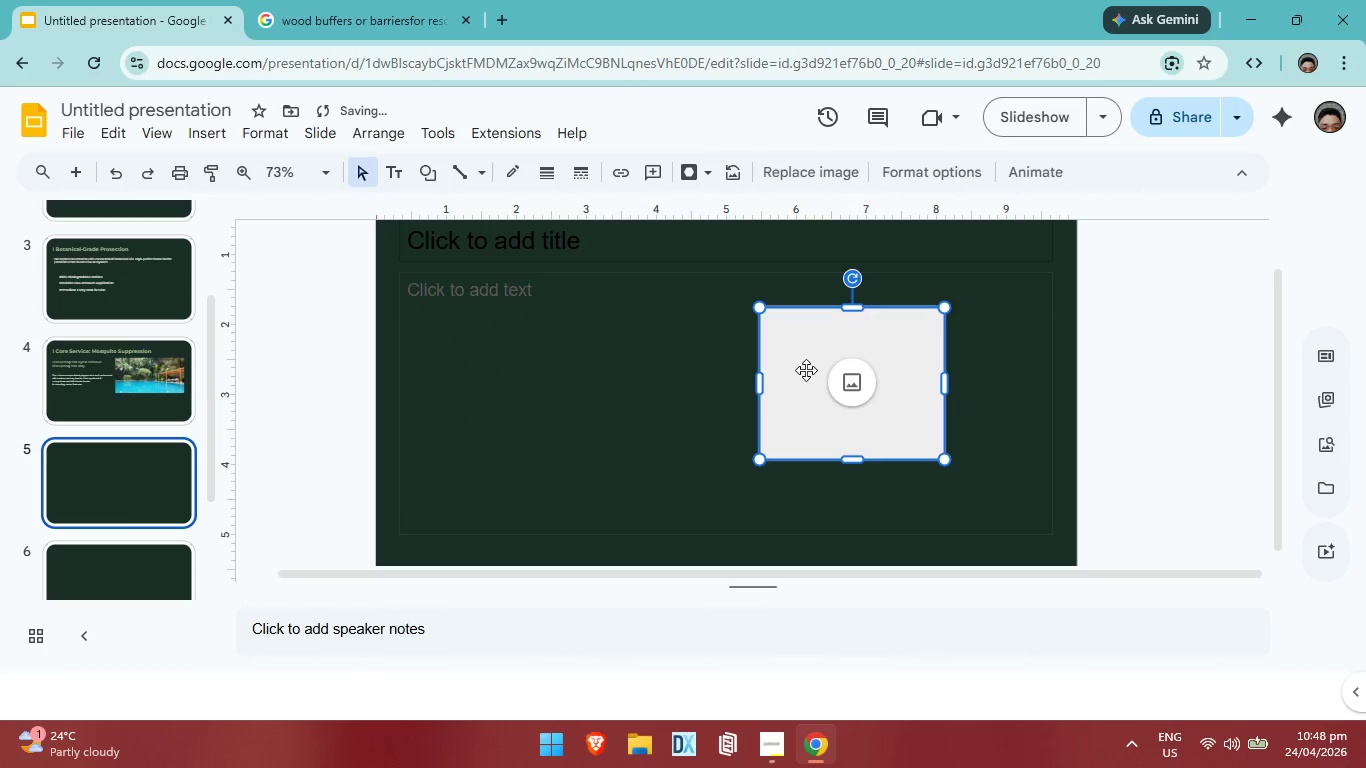 
right_click([806, 370])
 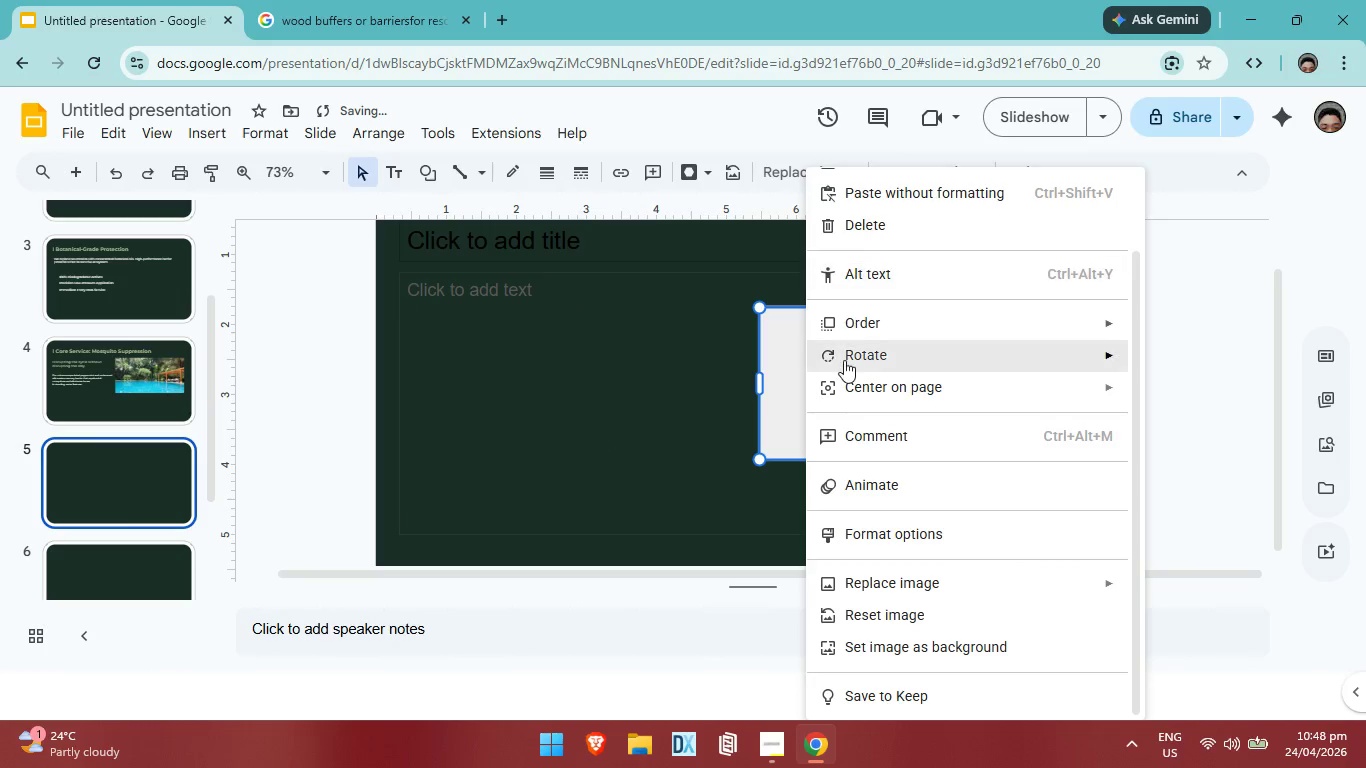 
left_click([861, 207])
 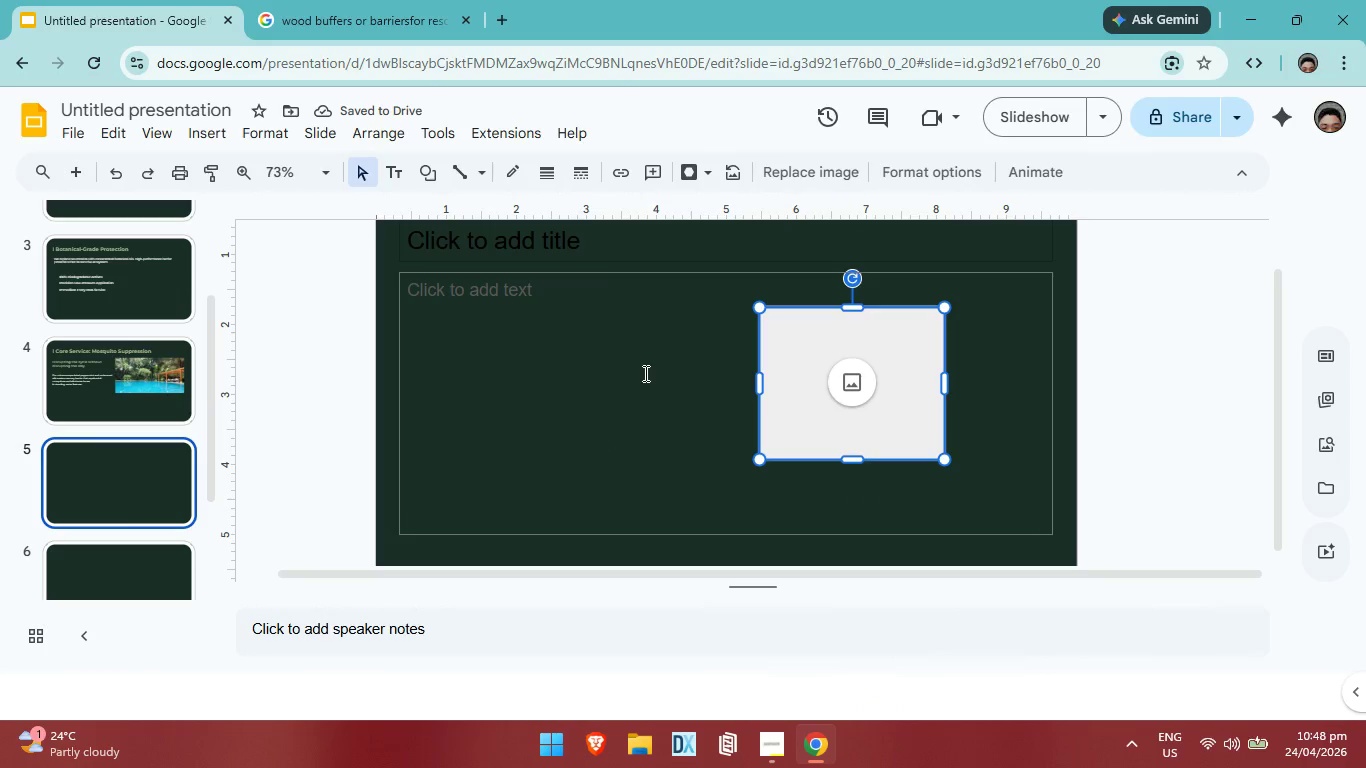 
scroll: coordinate [861, 308], scroll_direction: up, amount: 9.0
 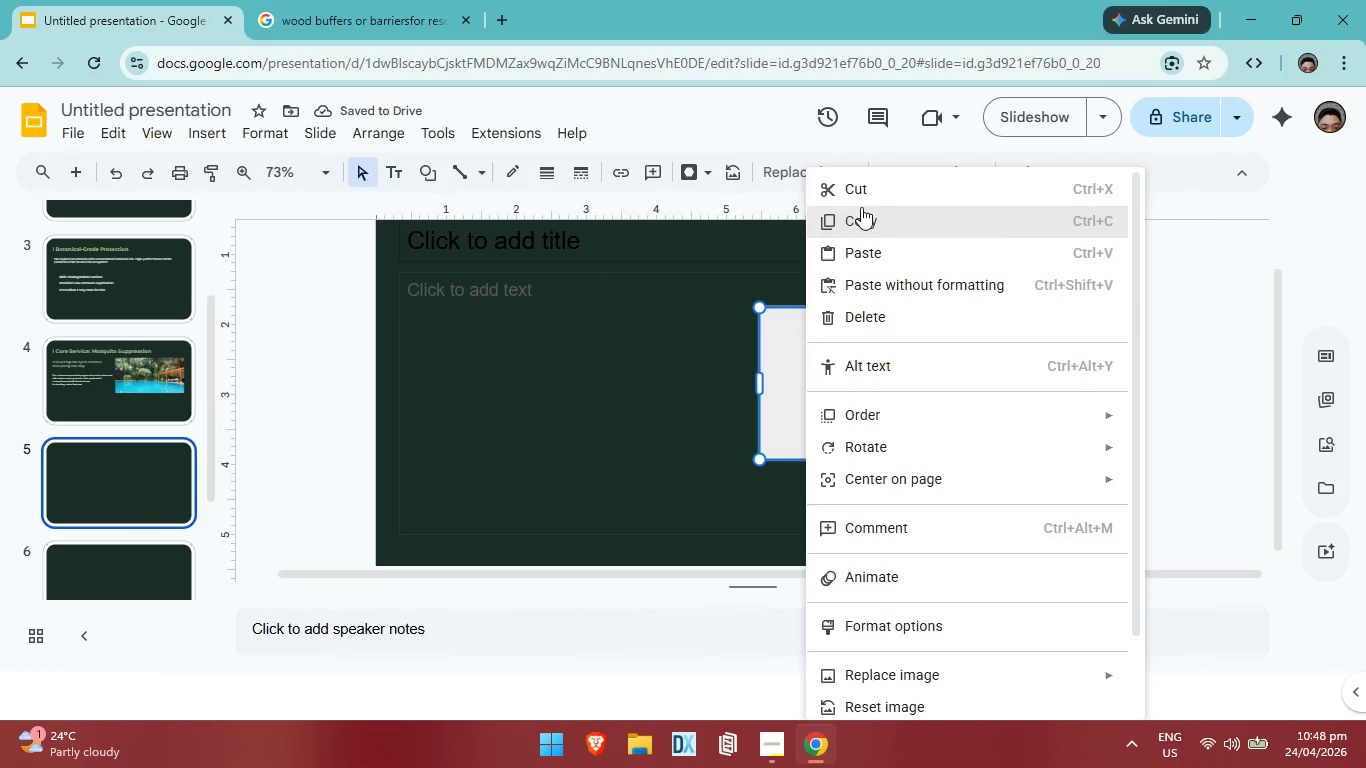 
left_click([644, 373])
 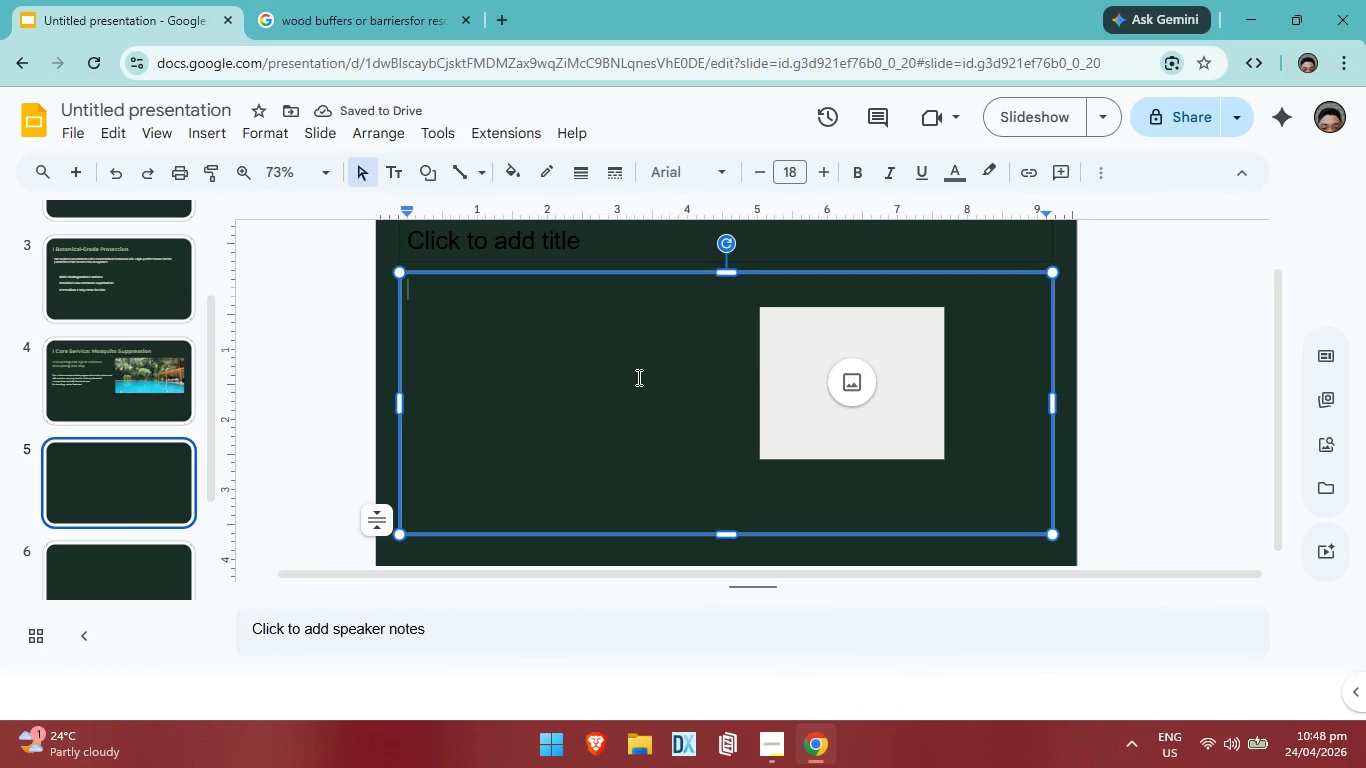 
key(Control+V)
 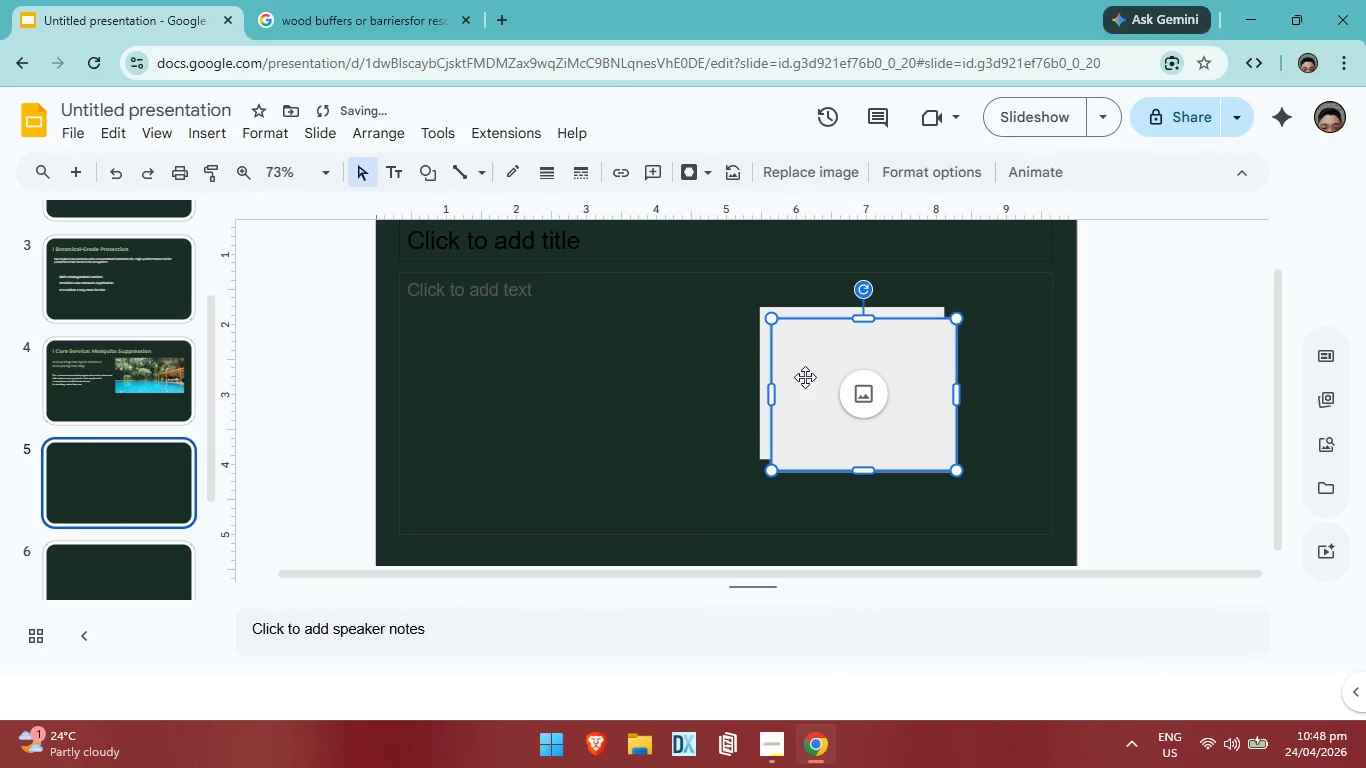 
left_click_drag(start_coordinate=[805, 377], to_coordinate=[573, 403])
 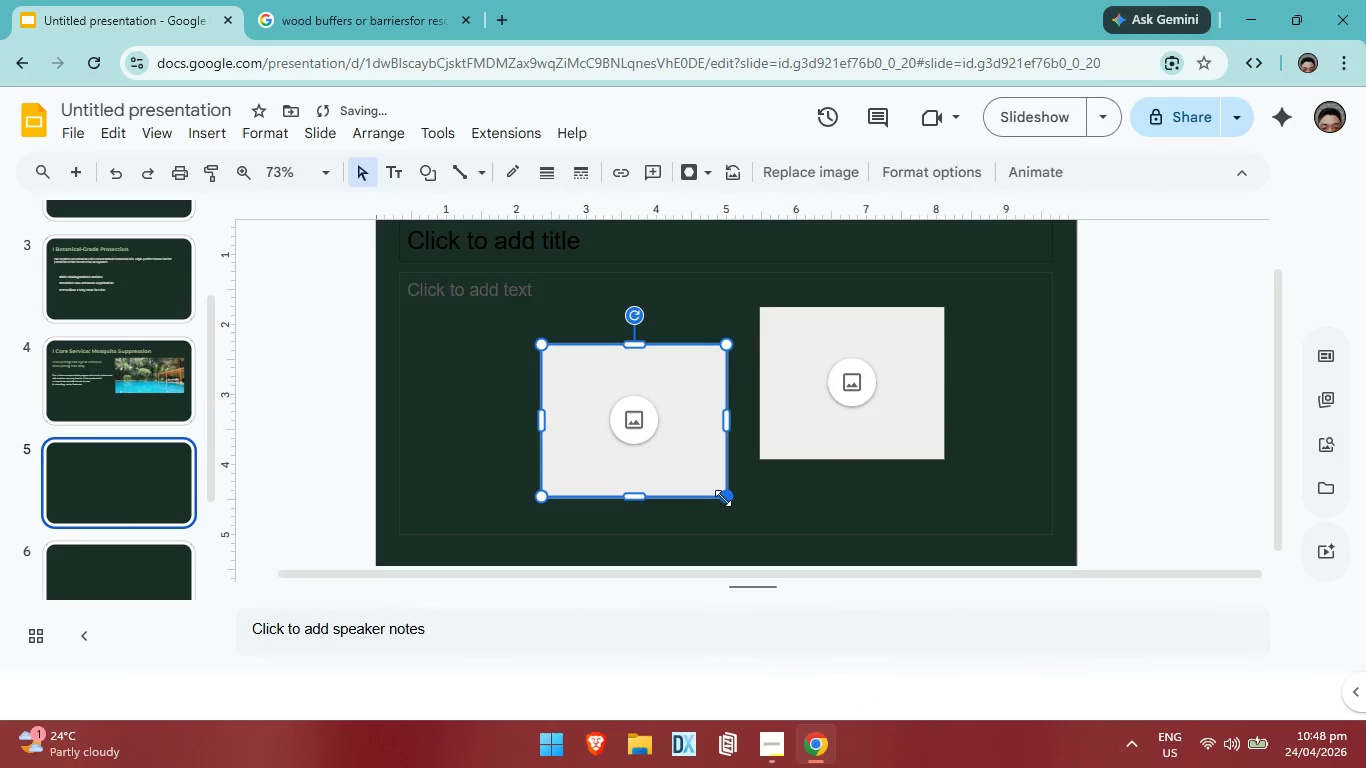 
left_click_drag(start_coordinate=[723, 498], to_coordinate=[644, 434])
 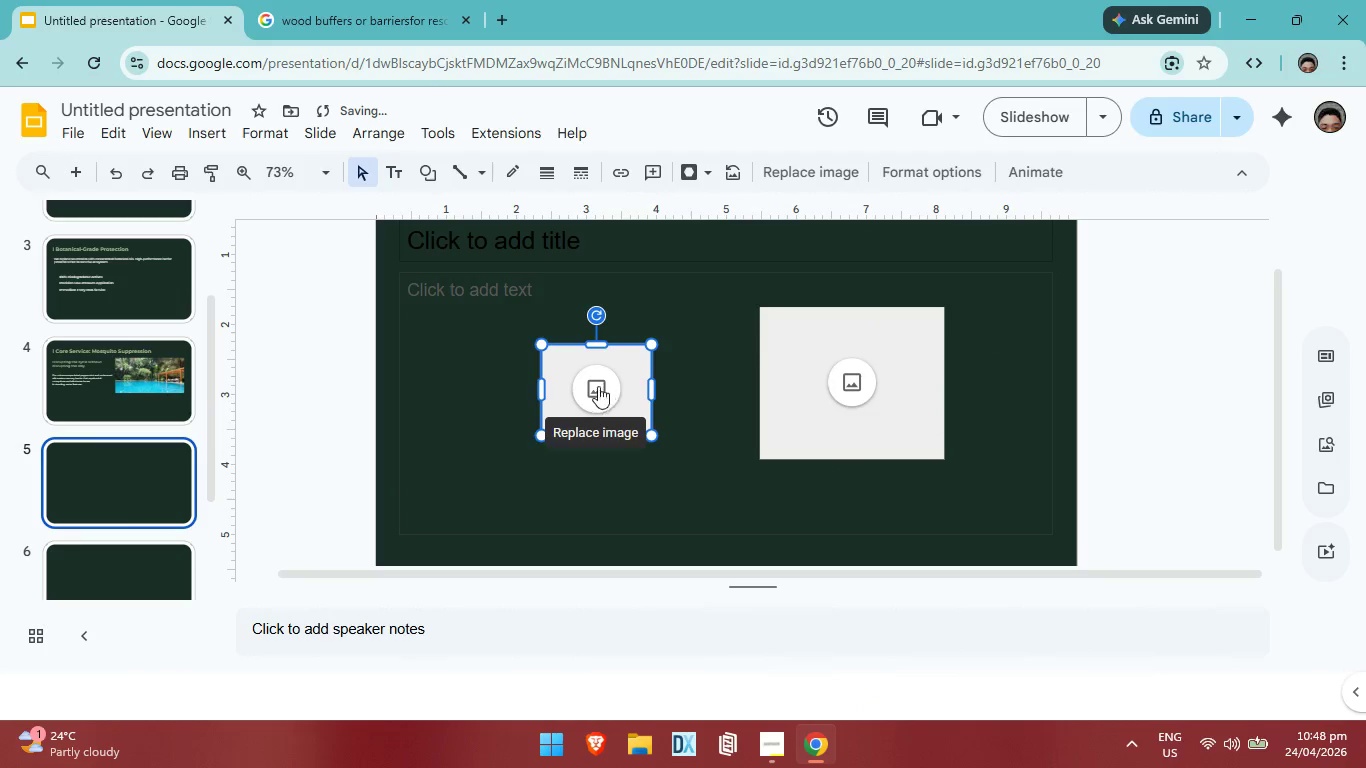 
left_click_drag(start_coordinate=[598, 386], to_coordinate=[547, 413])
 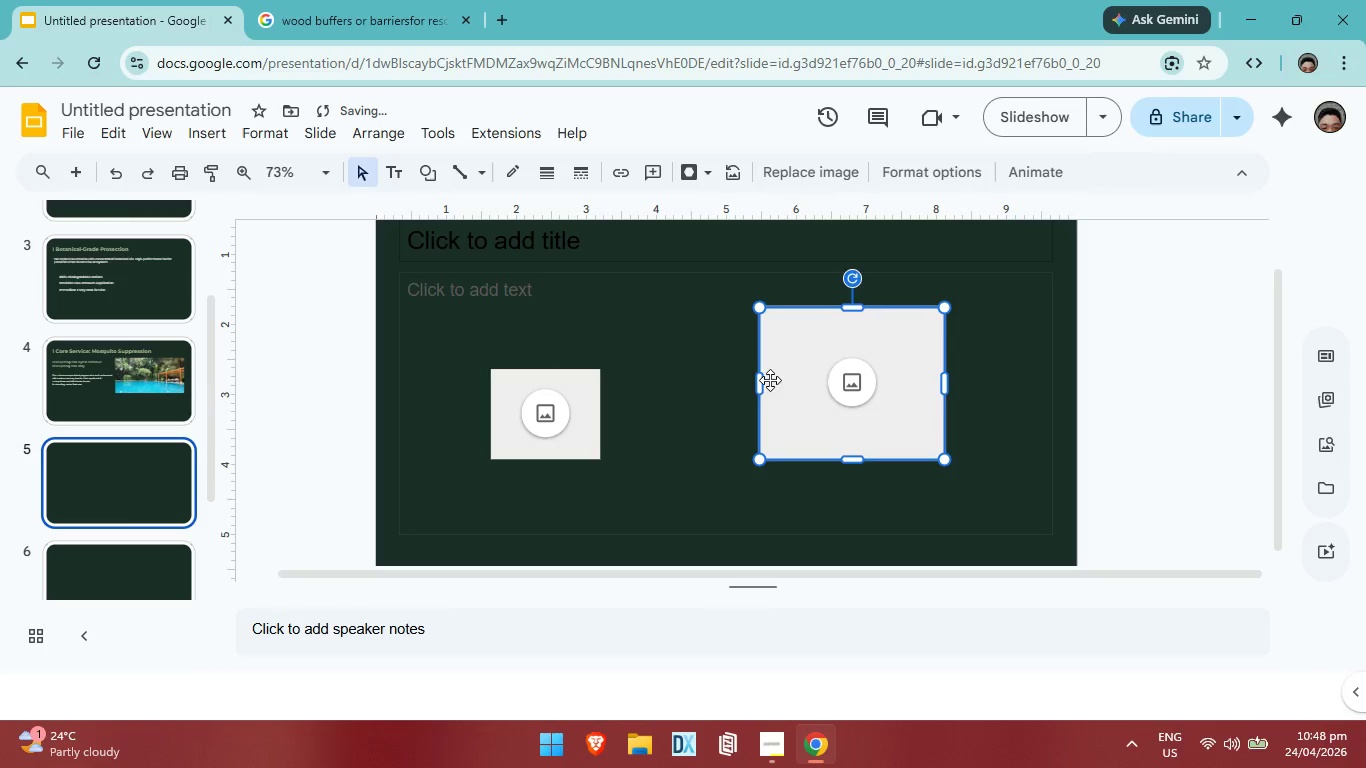 
left_click([770, 380])
 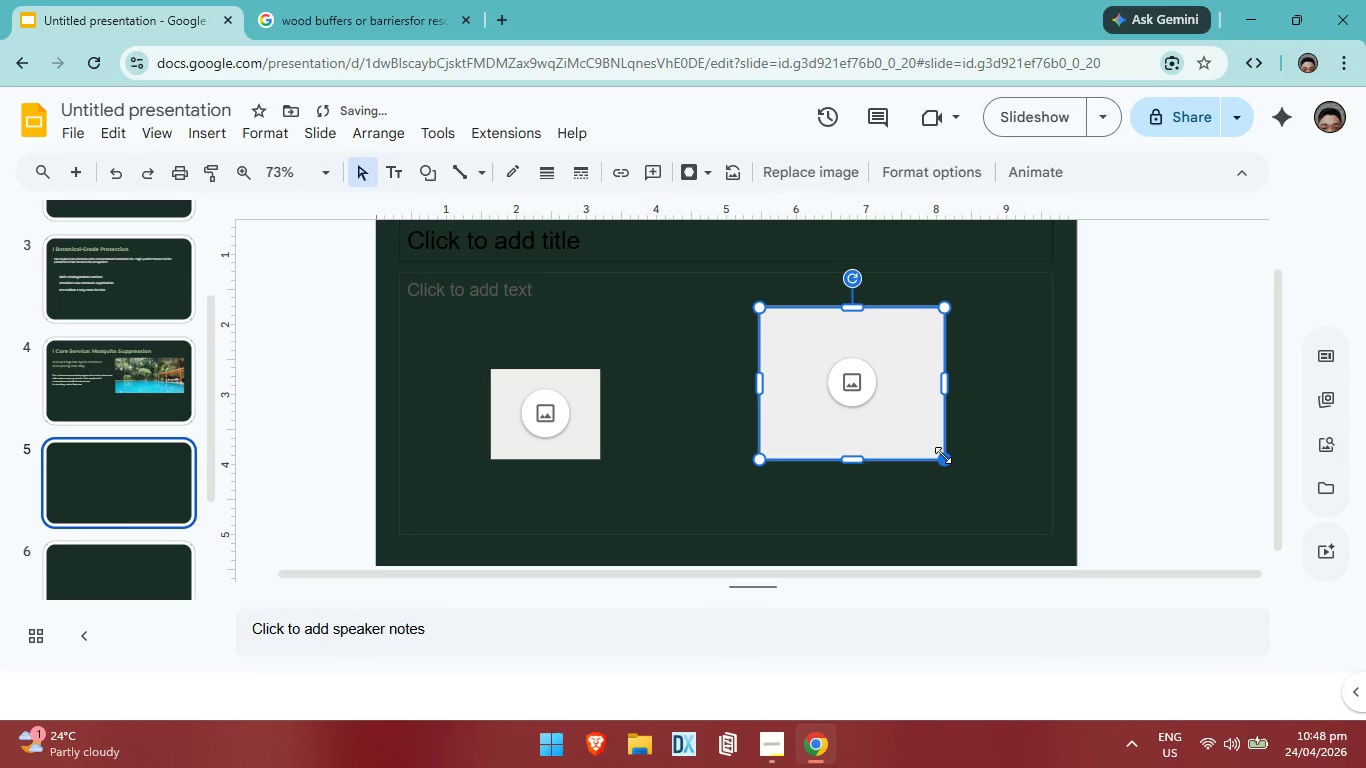 
left_click_drag(start_coordinate=[942, 454], to_coordinate=[865, 388])
 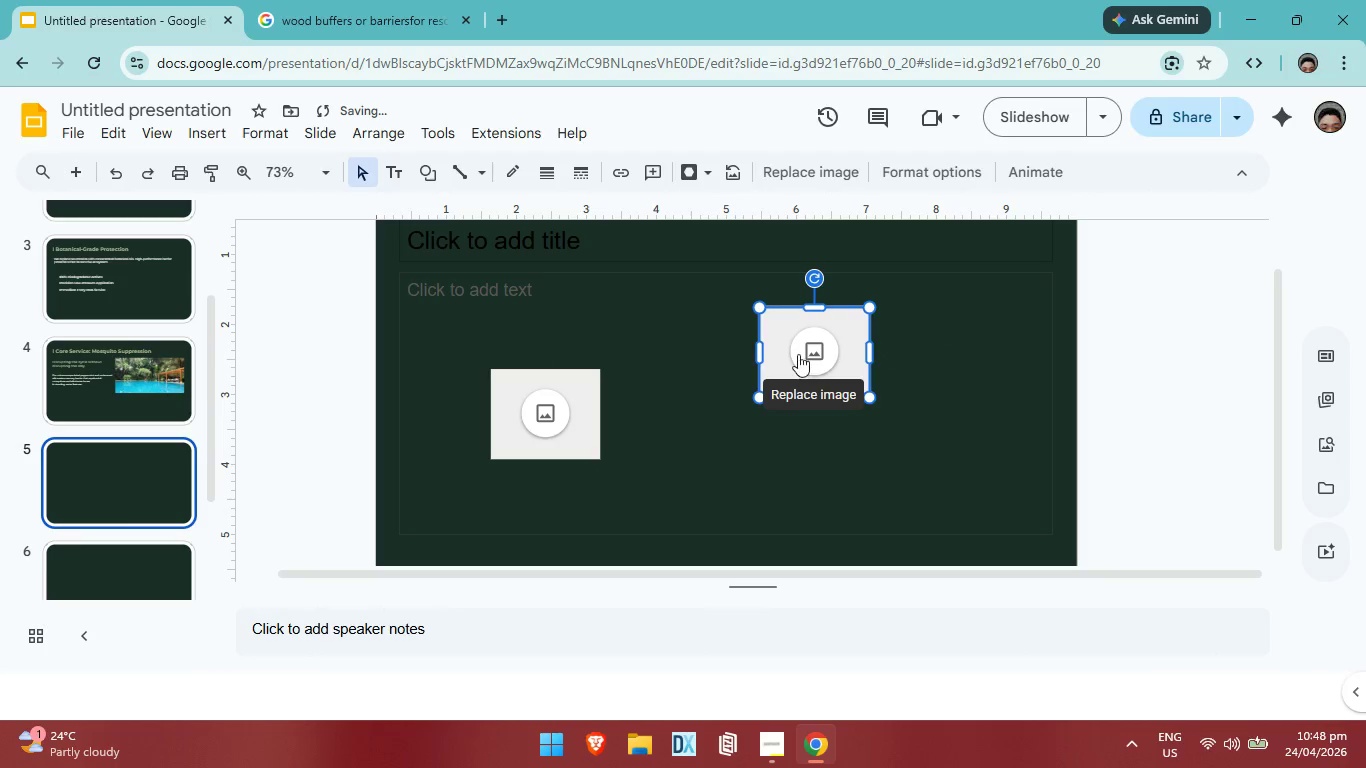 
left_click_drag(start_coordinate=[798, 354], to_coordinate=[671, 418])
 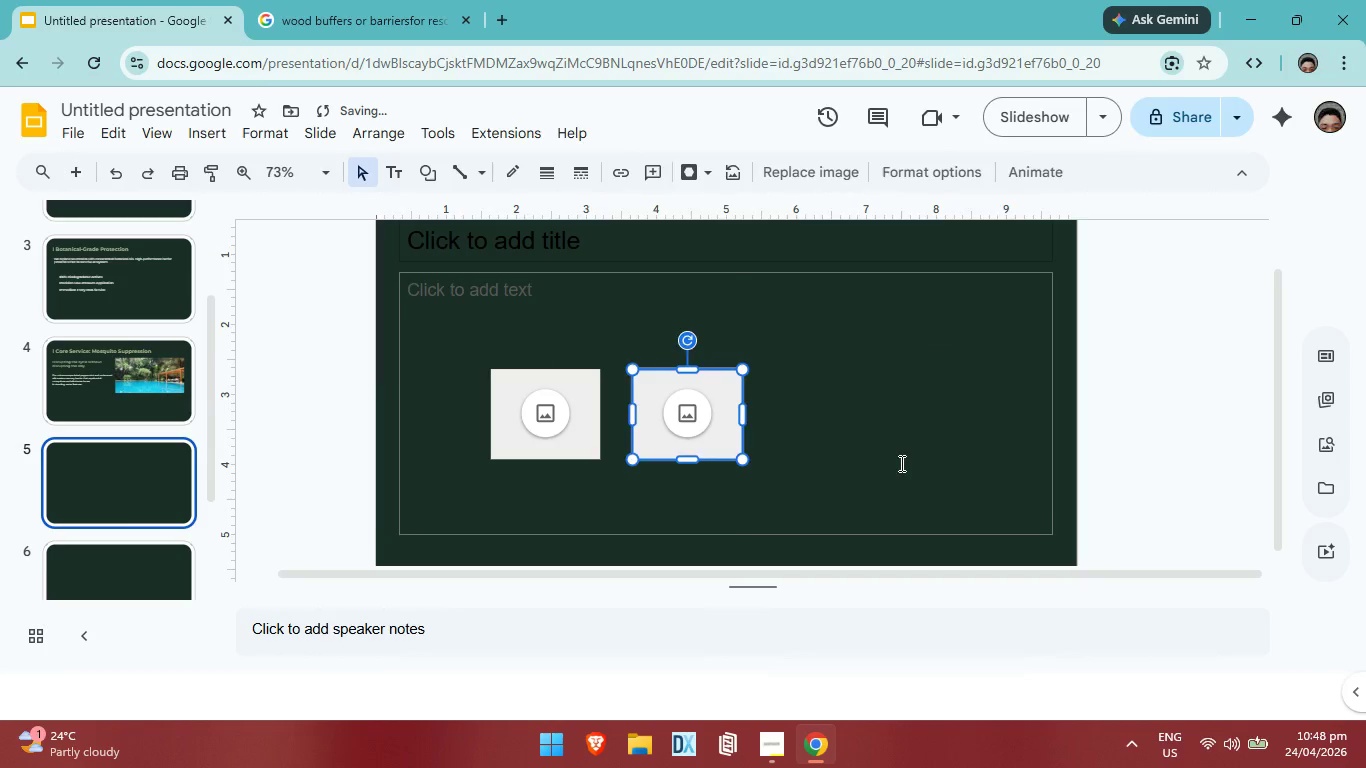 
left_click([900, 463])
 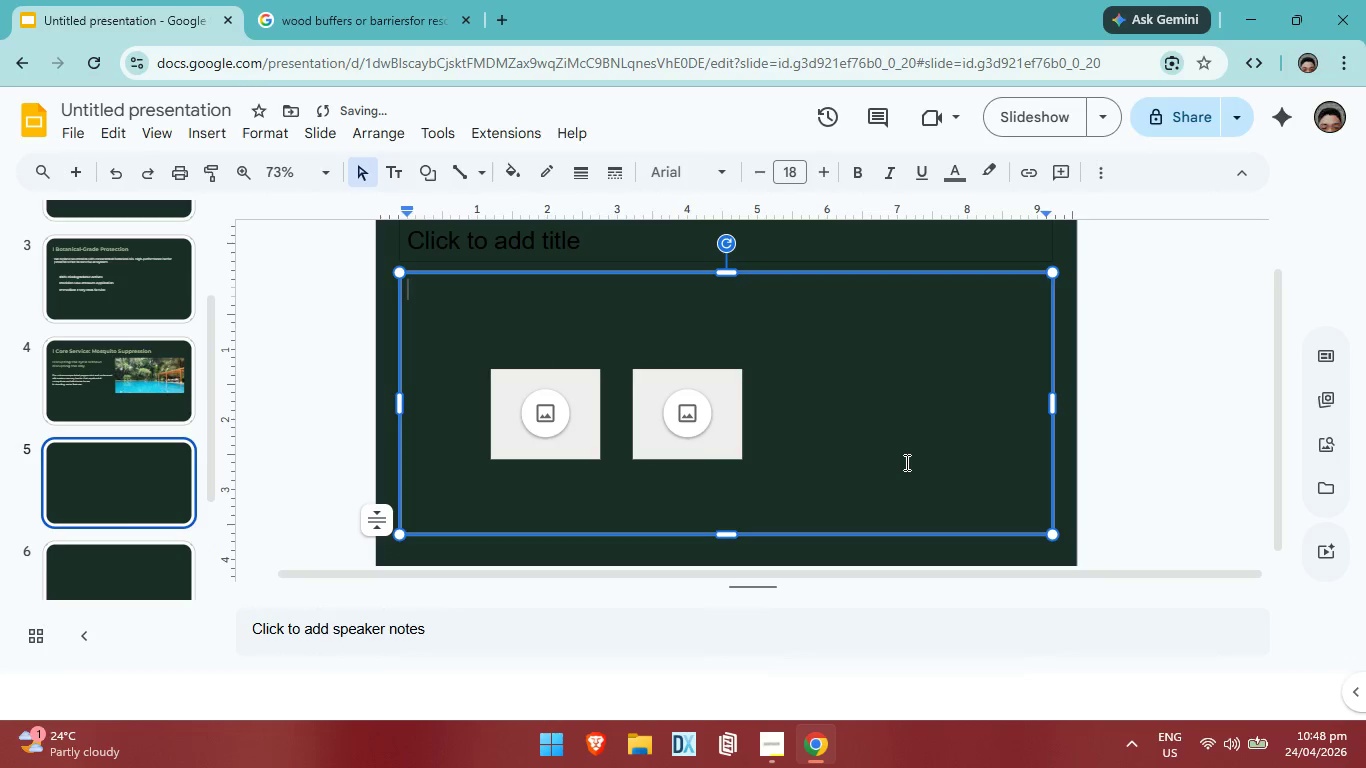 
key(Control+V)
 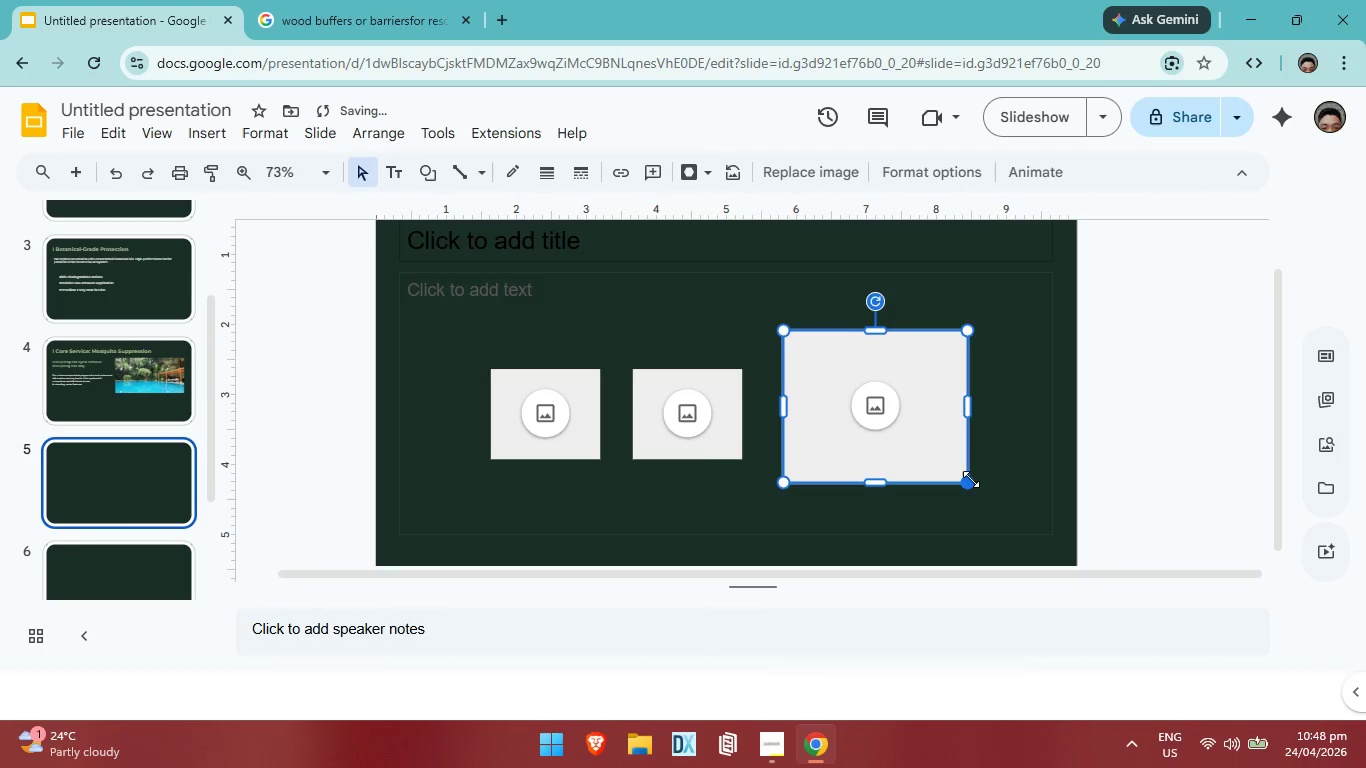 
left_click_drag(start_coordinate=[971, 479], to_coordinate=[897, 398])
 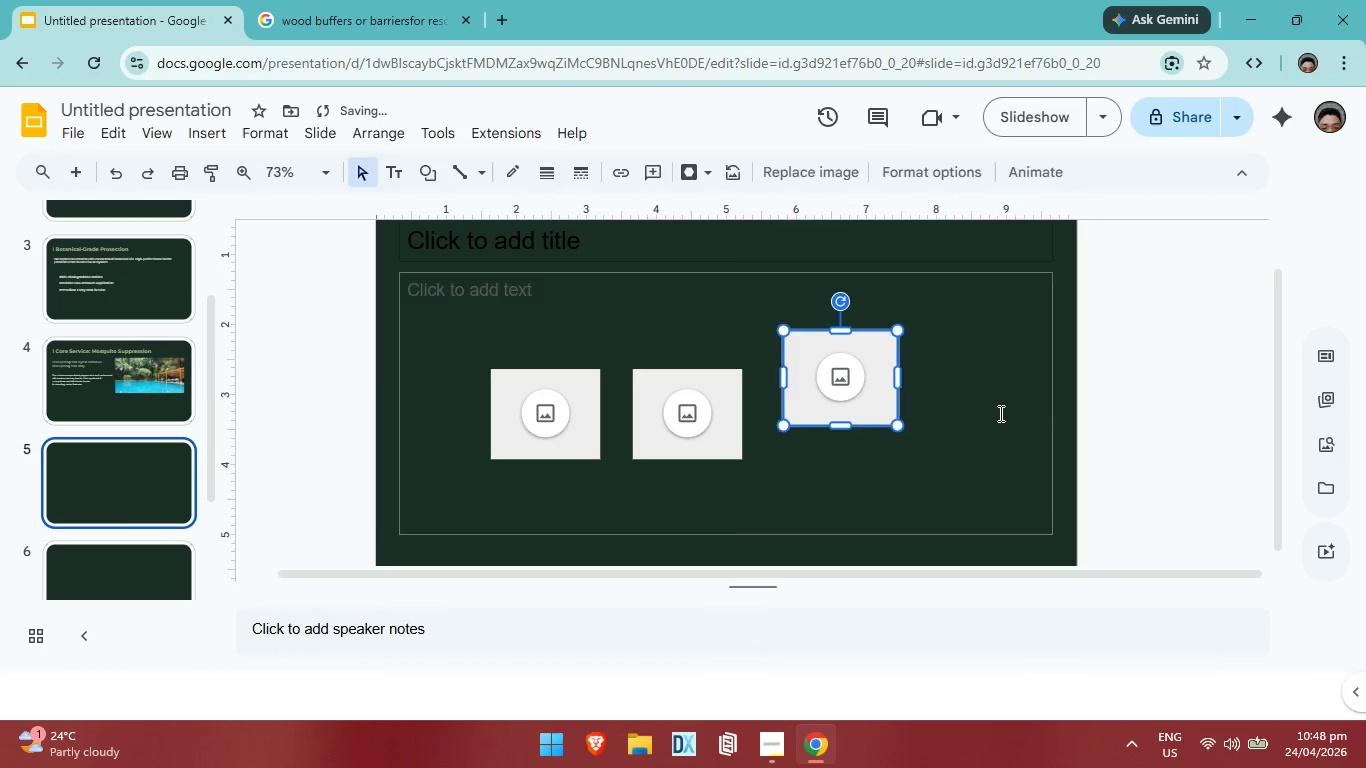 
left_click([999, 413])
 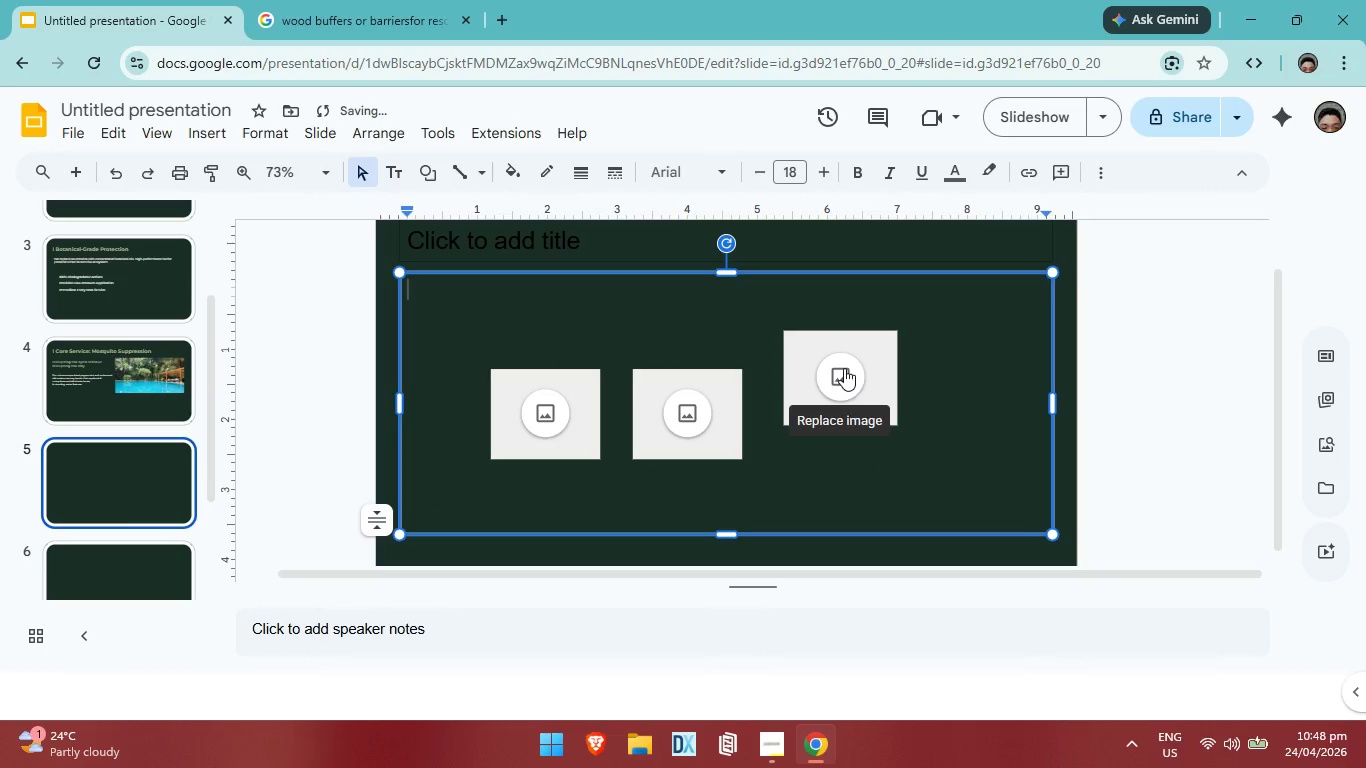 
left_click_drag(start_coordinate=[844, 368], to_coordinate=[887, 409])
 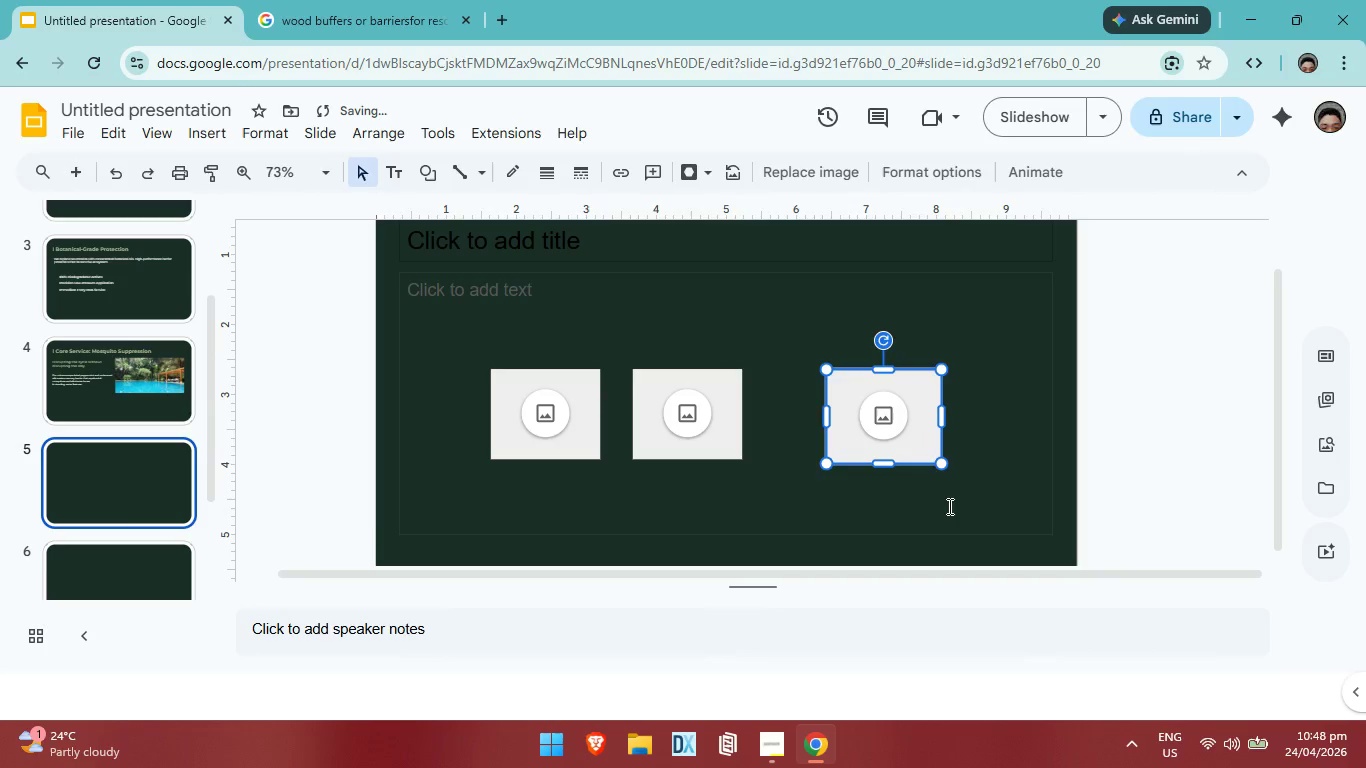 
left_click([948, 506])
 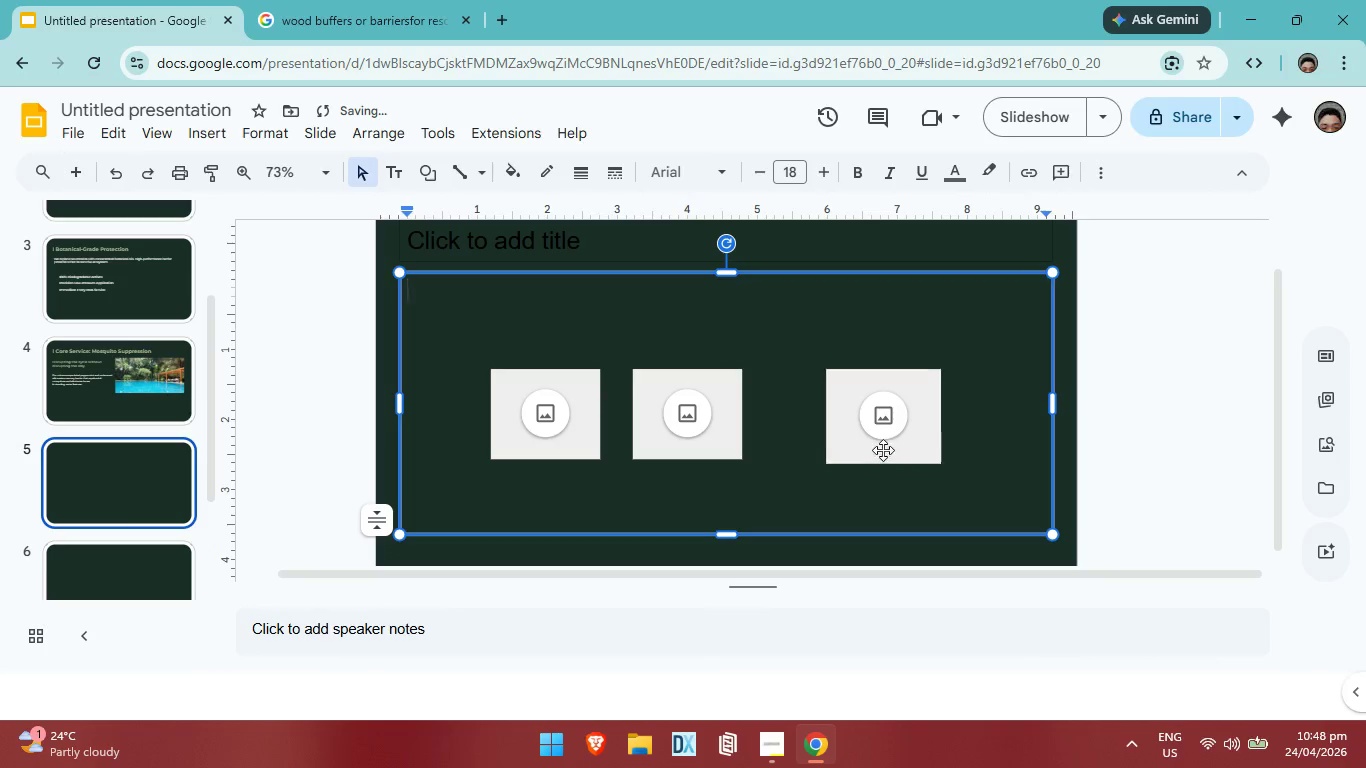 
left_click([882, 449])
 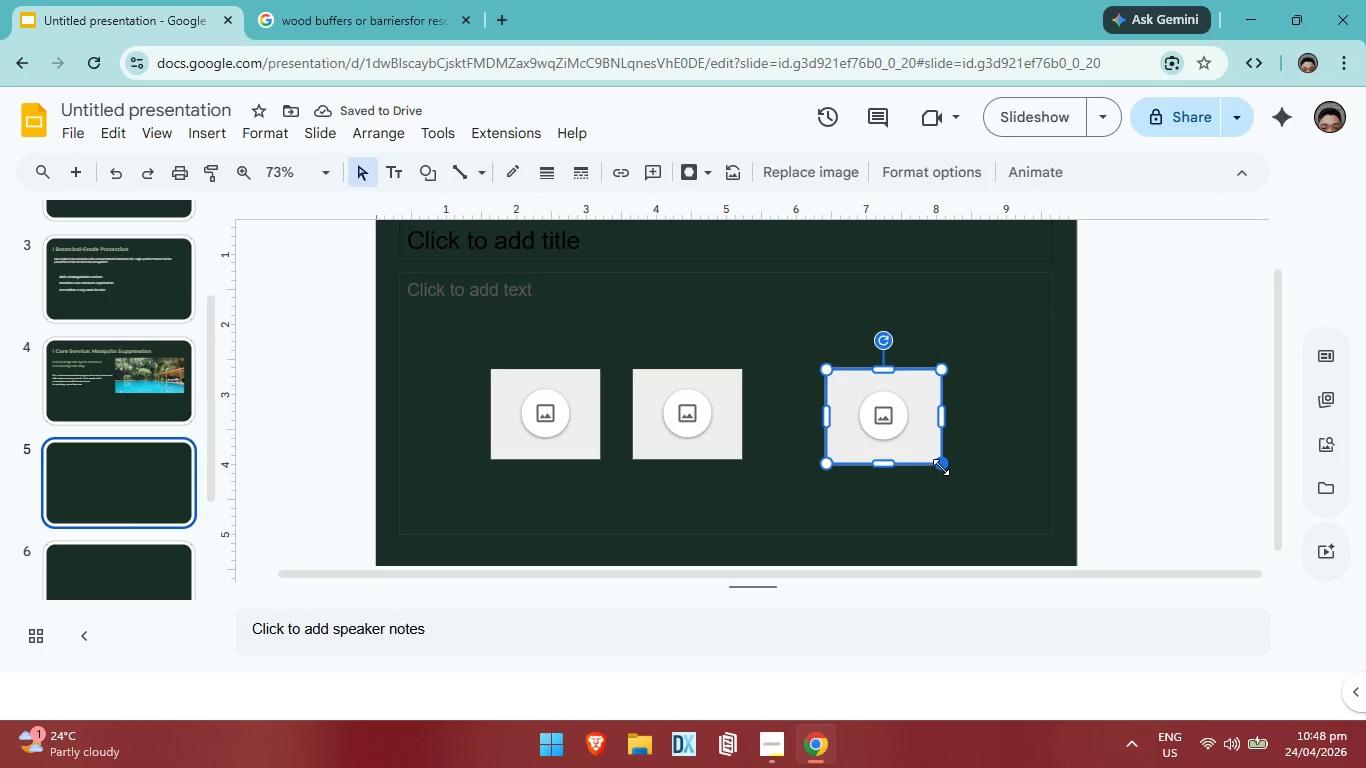 
left_click_drag(start_coordinate=[941, 467], to_coordinate=[938, 460])
 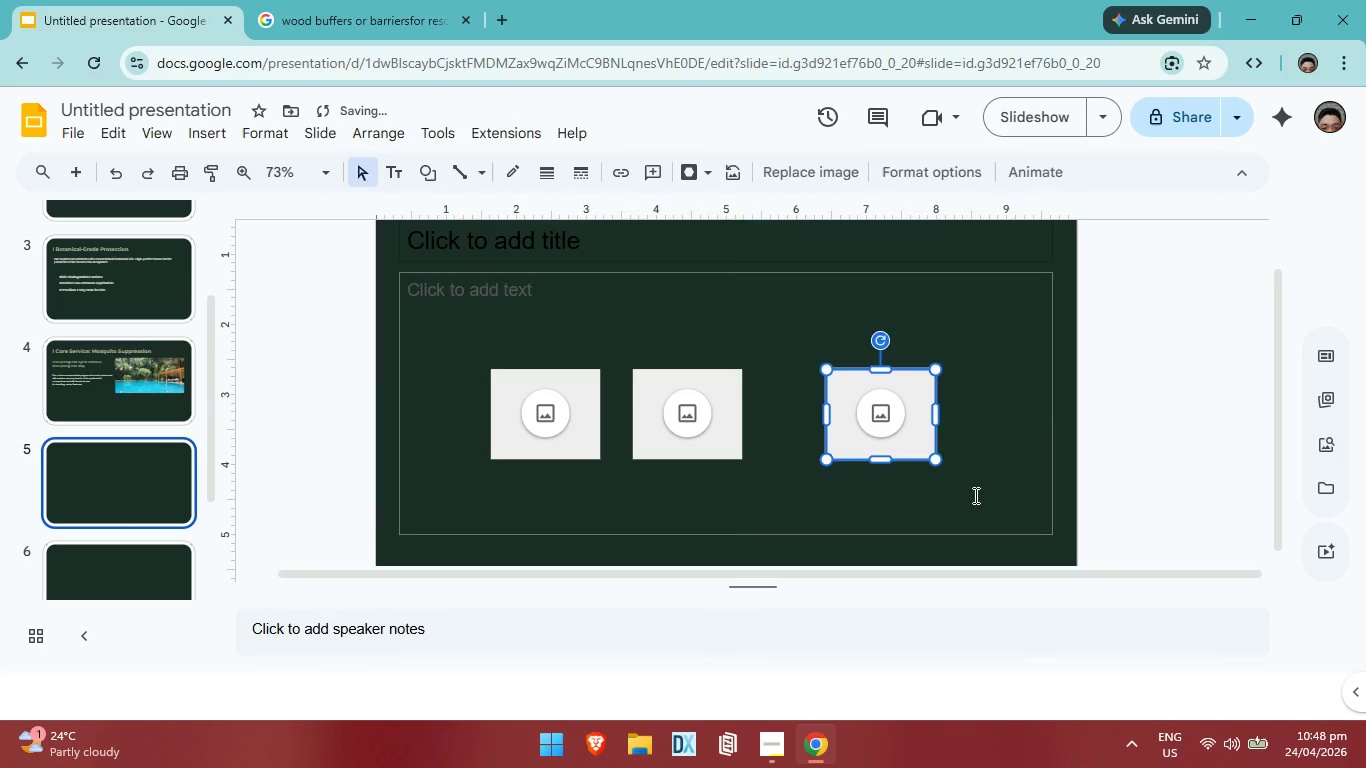 
left_click([974, 495])
 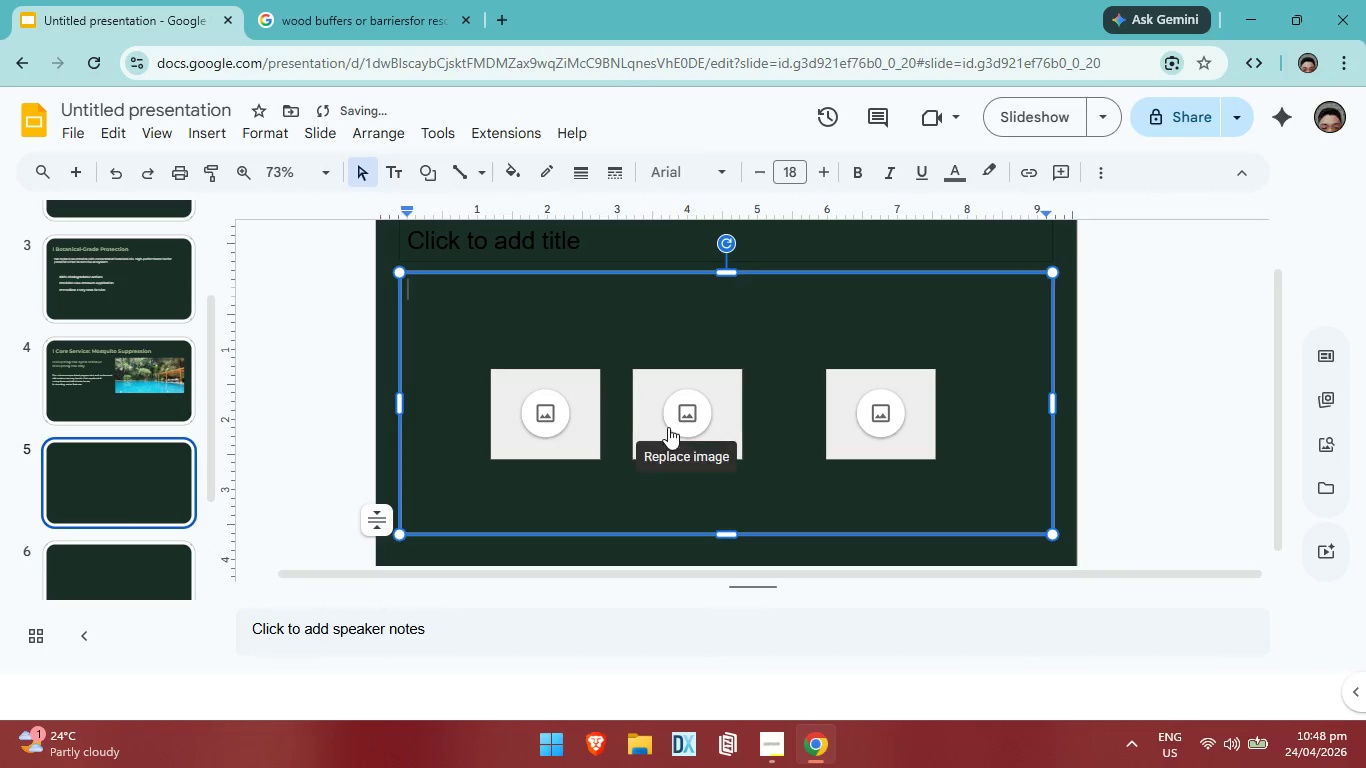 
left_click_drag(start_coordinate=[668, 427], to_coordinate=[706, 426])
 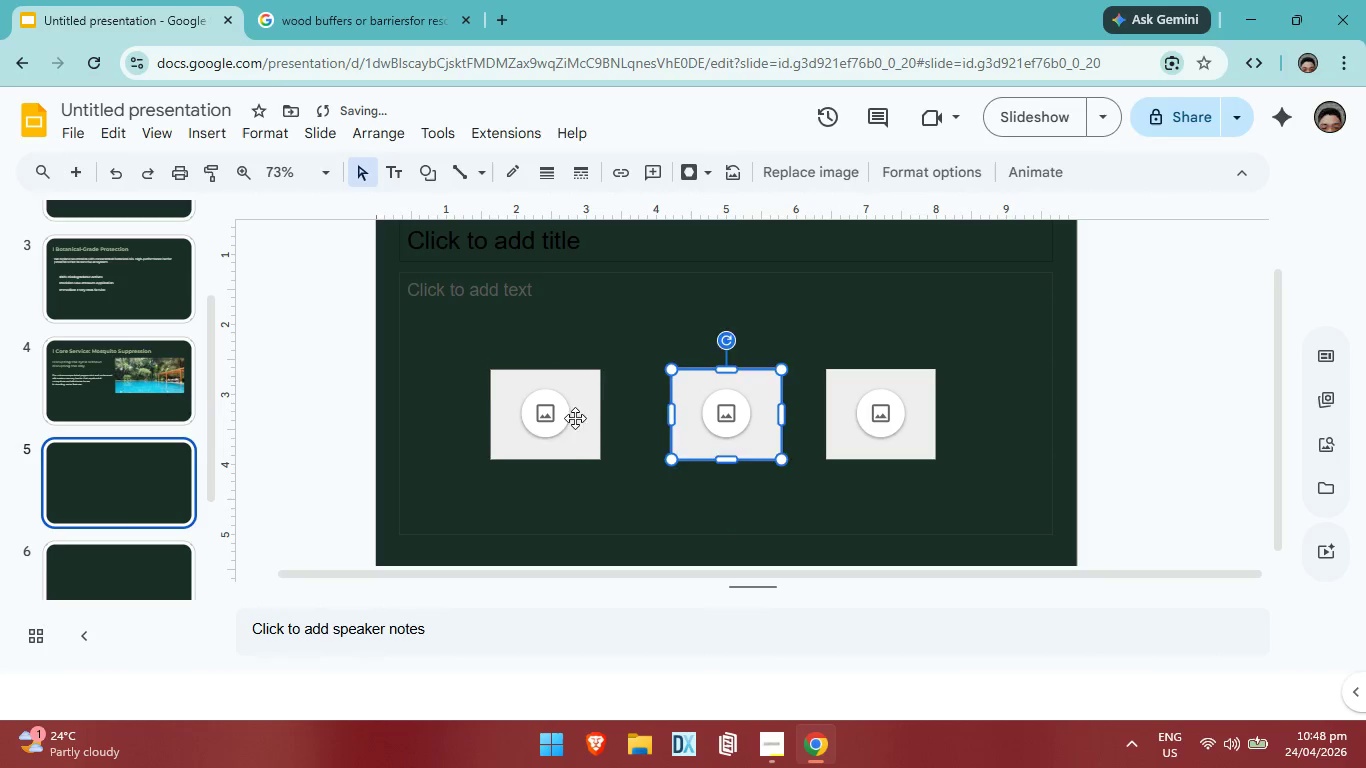 
left_click([572, 417])
 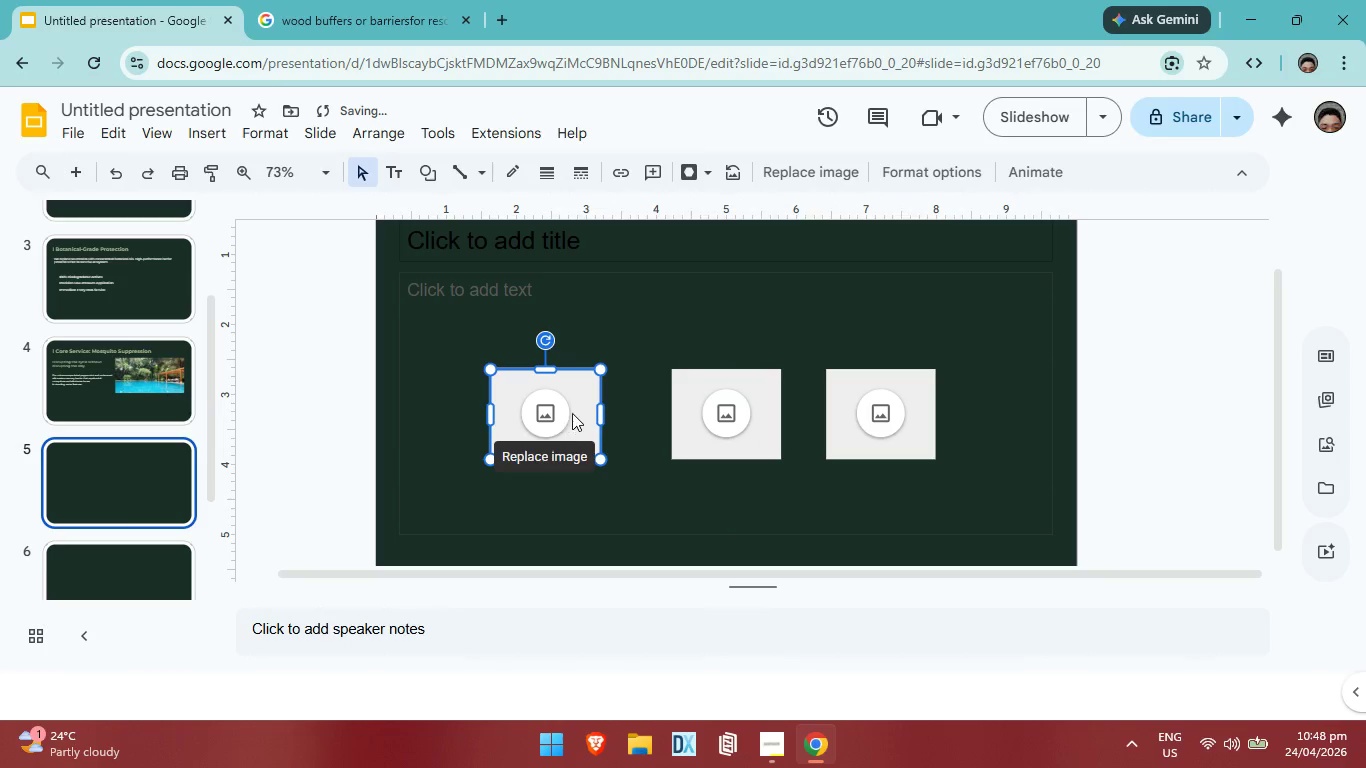 
left_click_drag(start_coordinate=[572, 416], to_coordinate=[572, 383])
 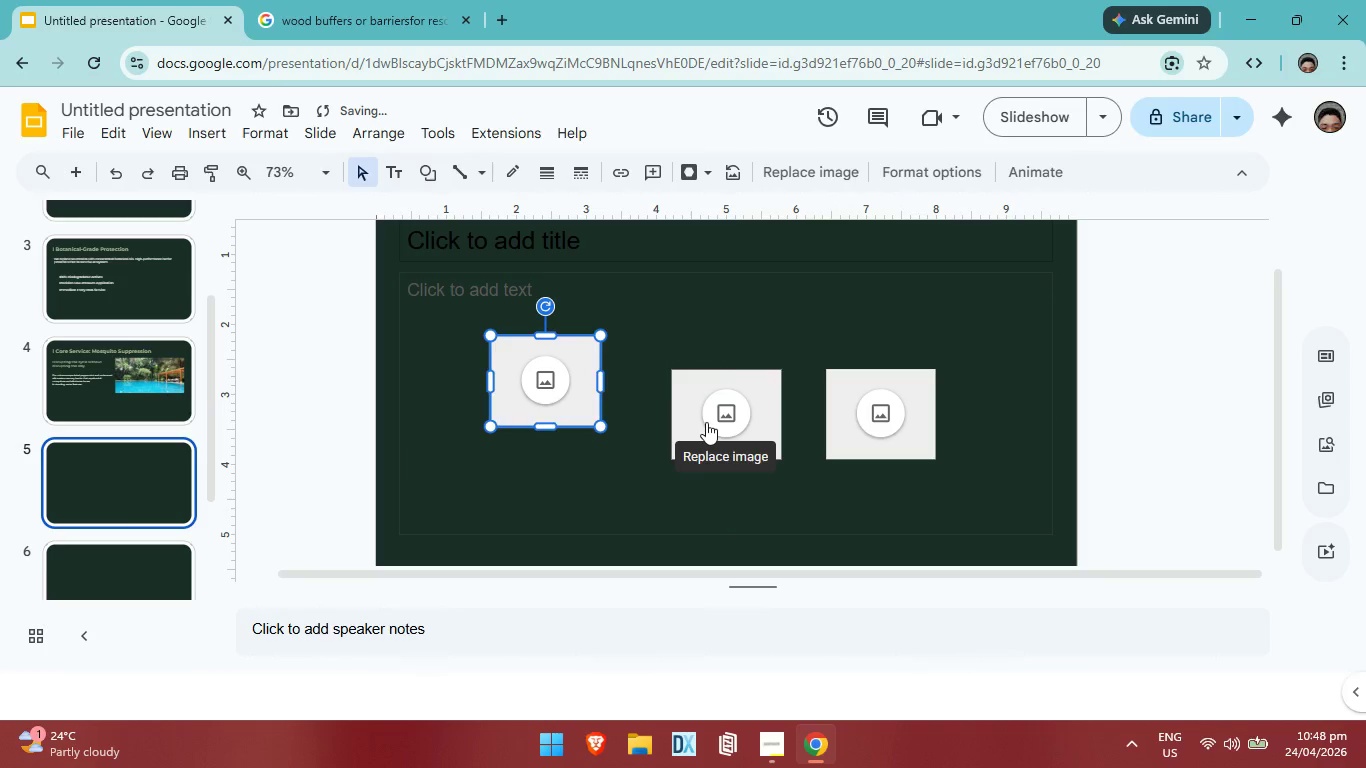 
left_click_drag(start_coordinate=[706, 422], to_coordinate=[705, 413])
 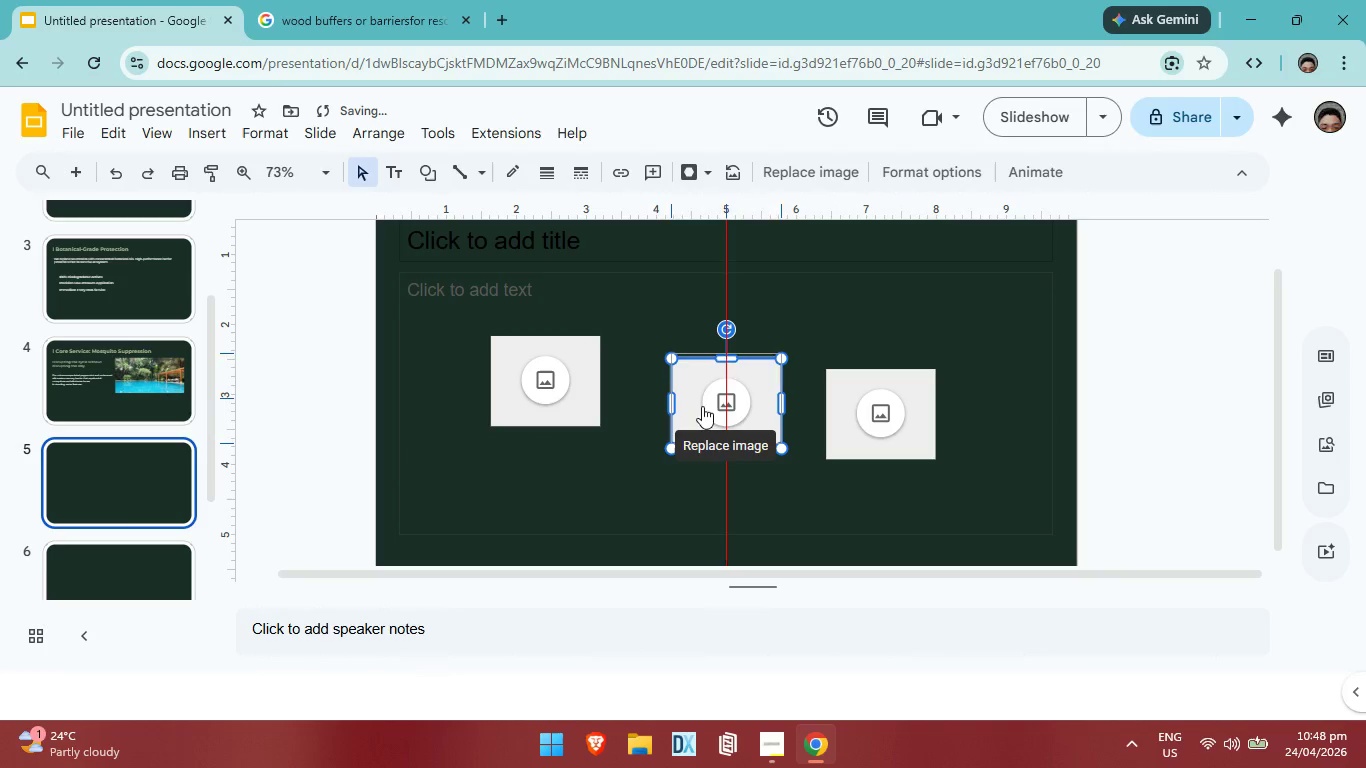 
left_click_drag(start_coordinate=[705, 413], to_coordinate=[694, 393])
 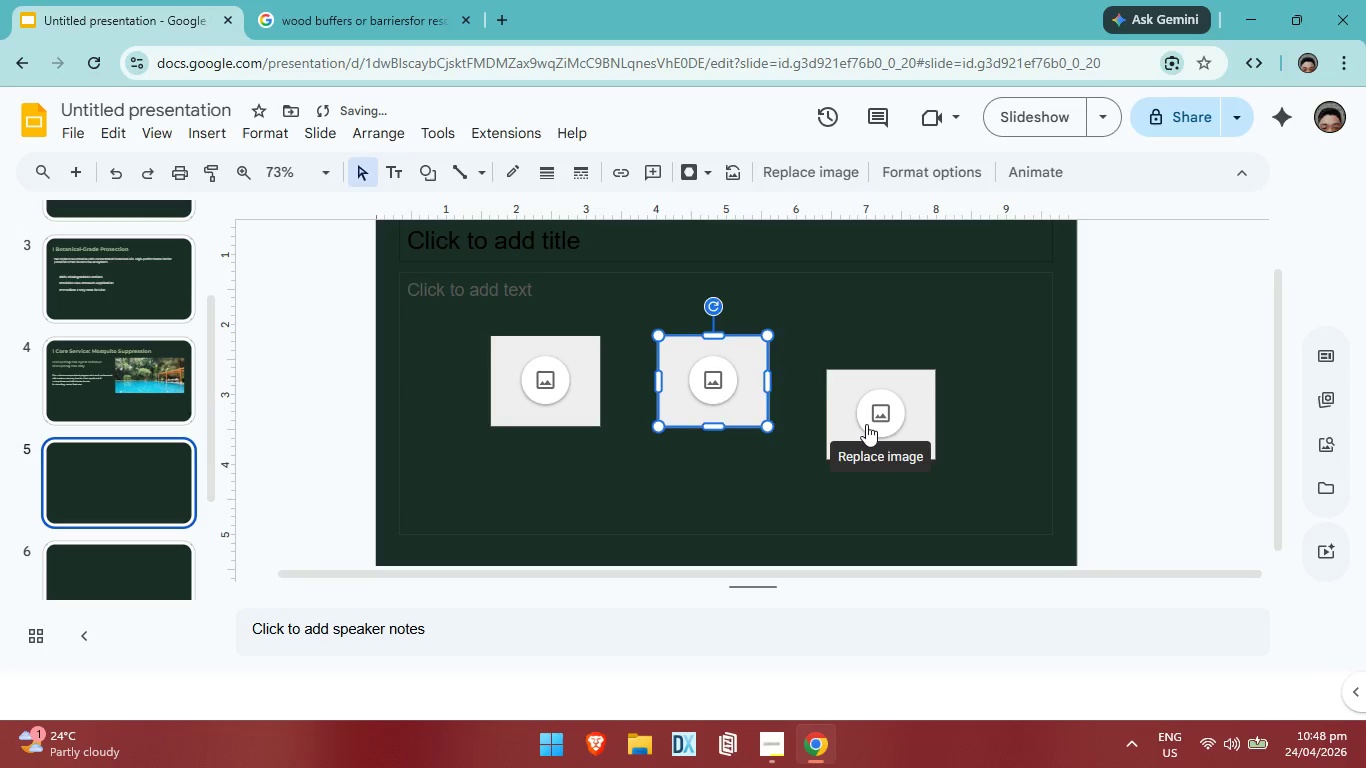 
left_click_drag(start_coordinate=[866, 424], to_coordinate=[867, 390])
 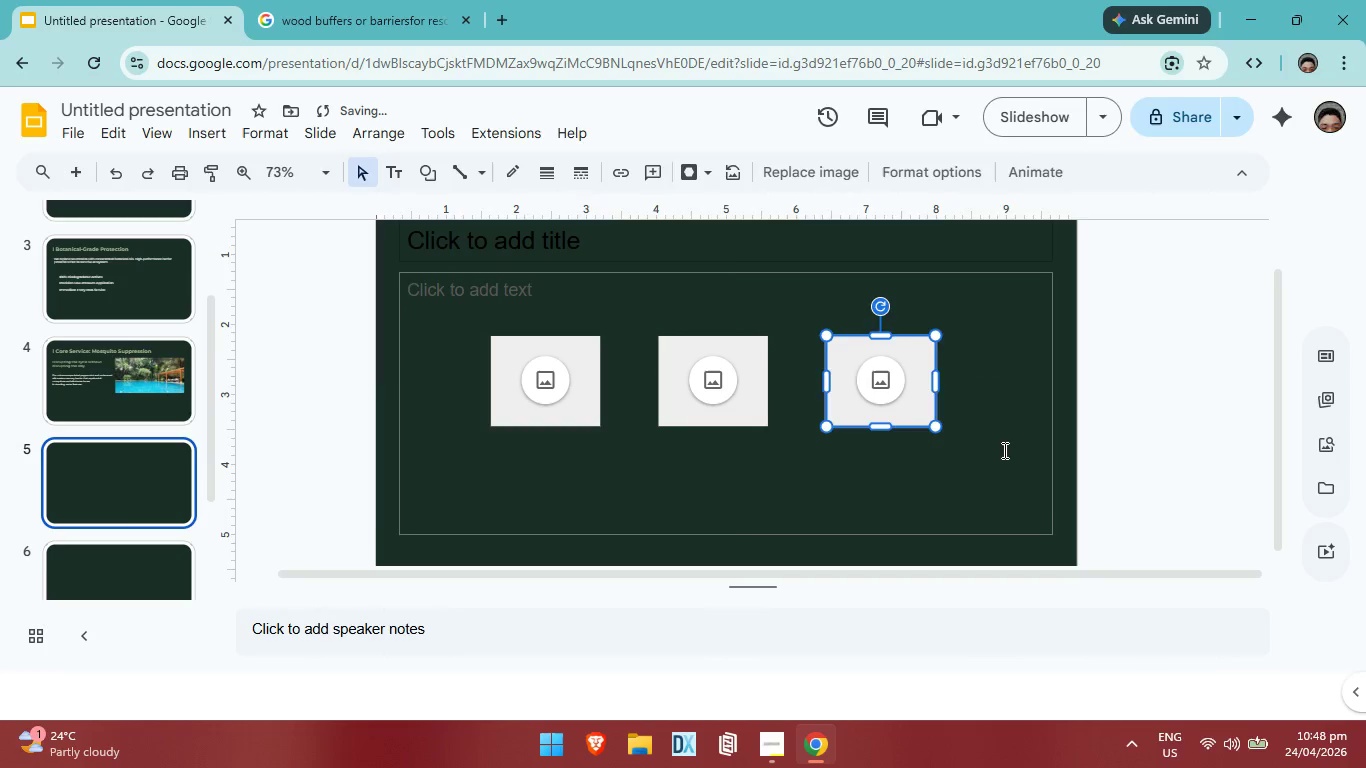 
left_click([1003, 452])
 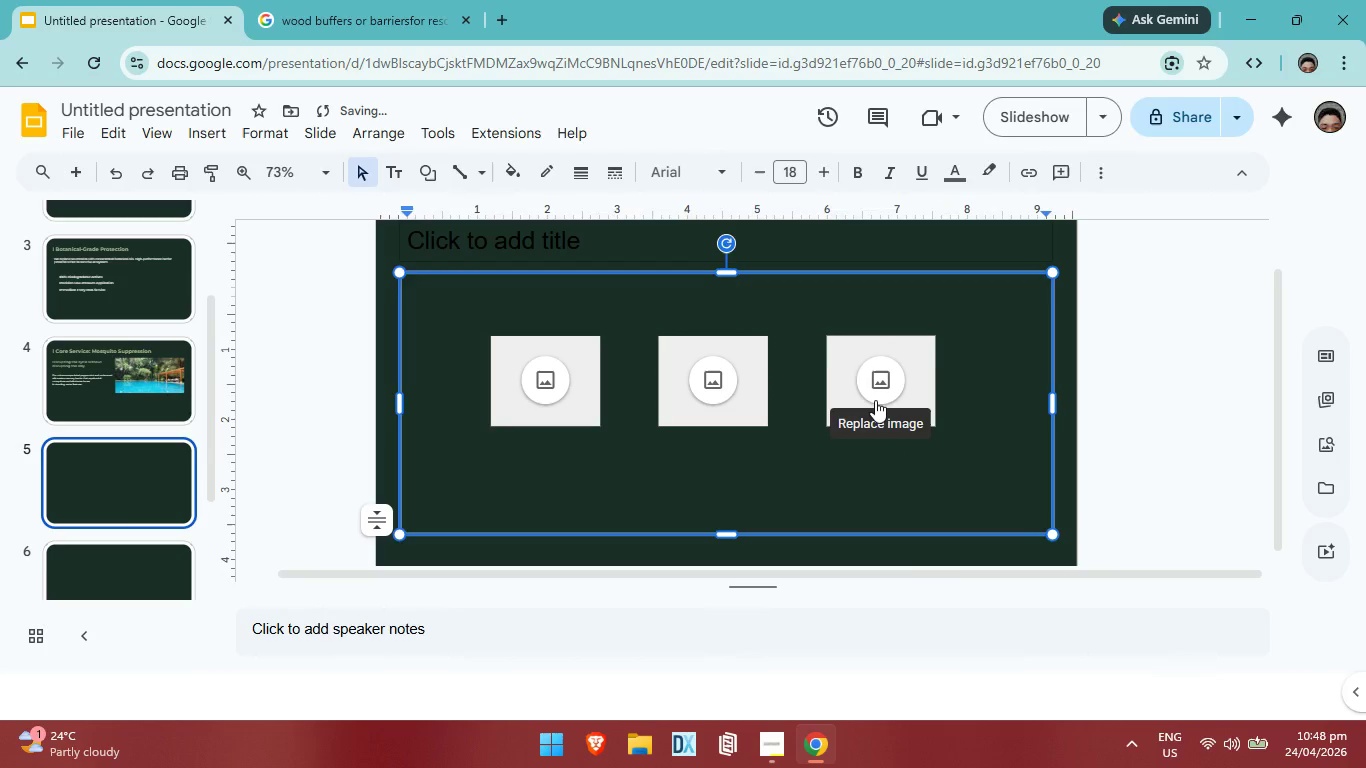 
left_click([875, 400])
 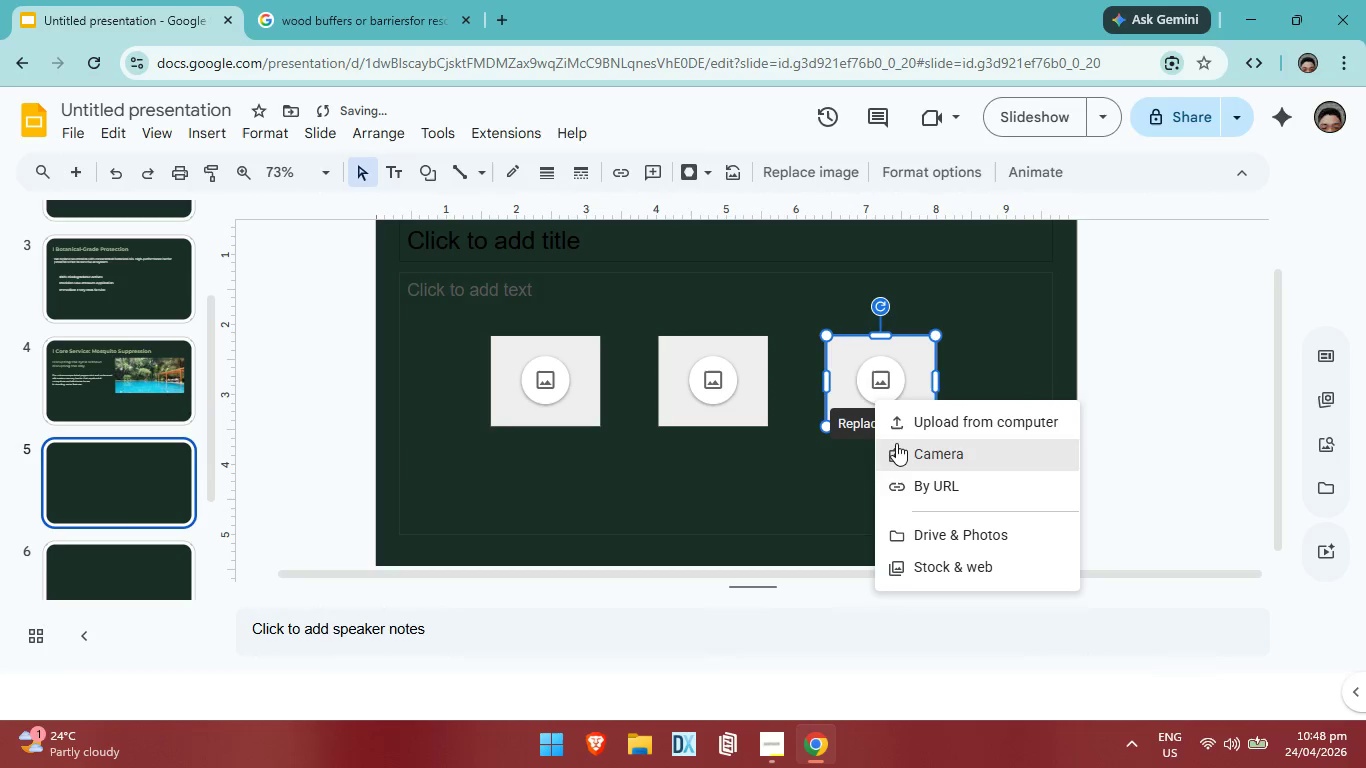 
key(ArrowDown)
 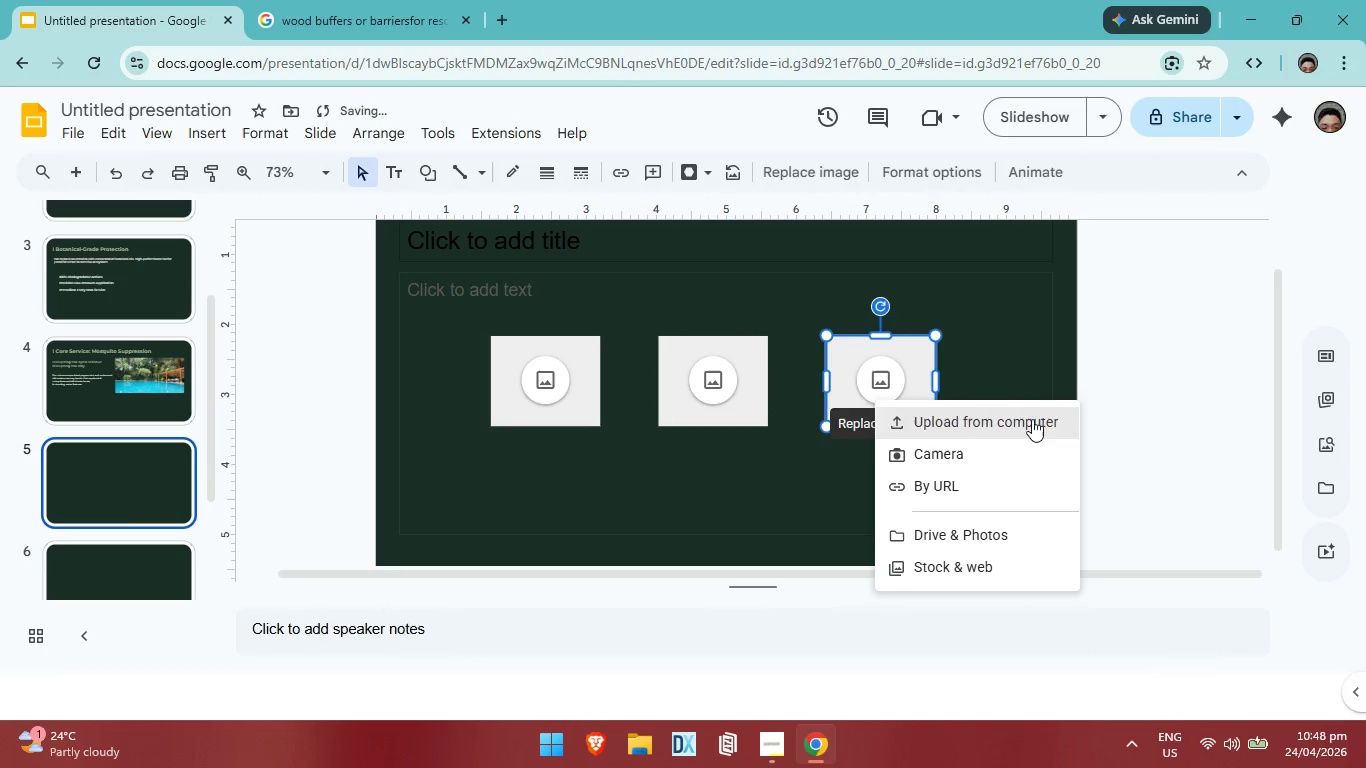 
key(ArrowDown)
 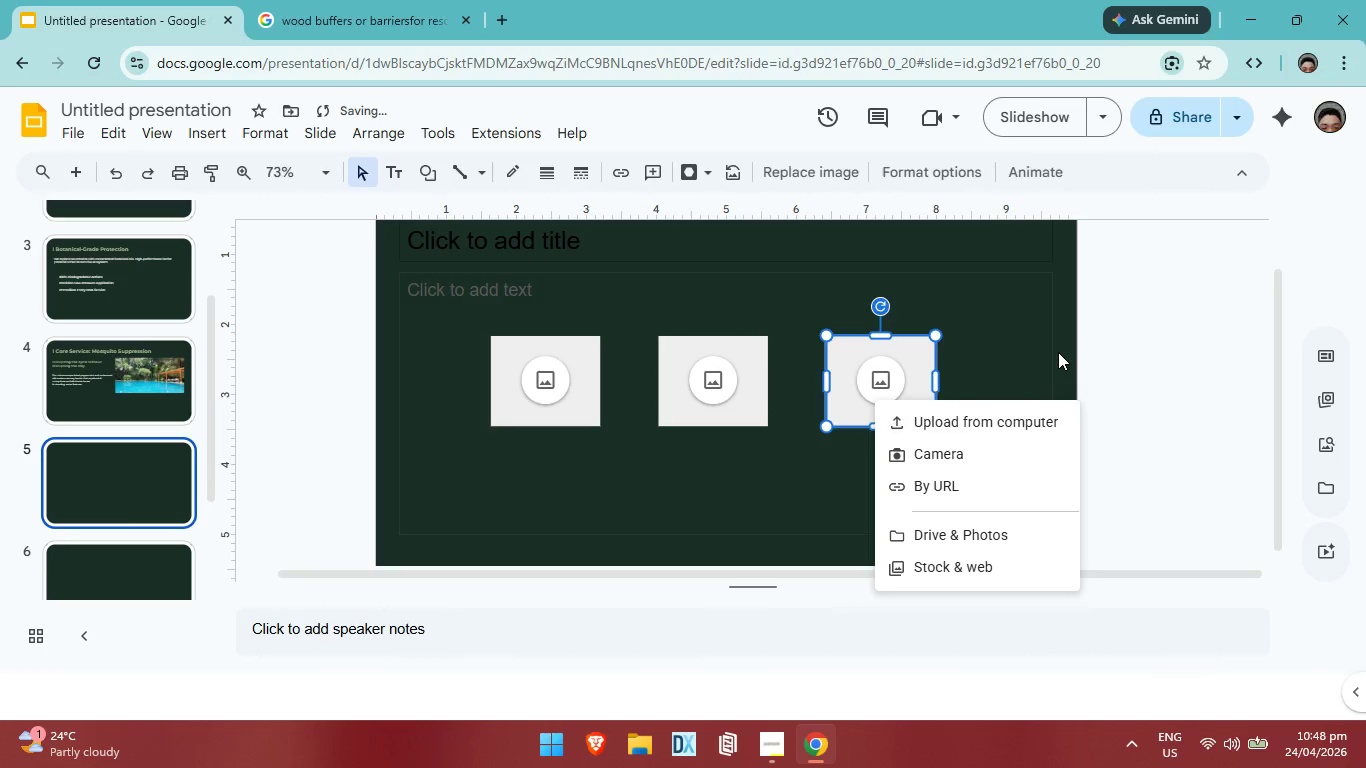 
left_click([1058, 352])
 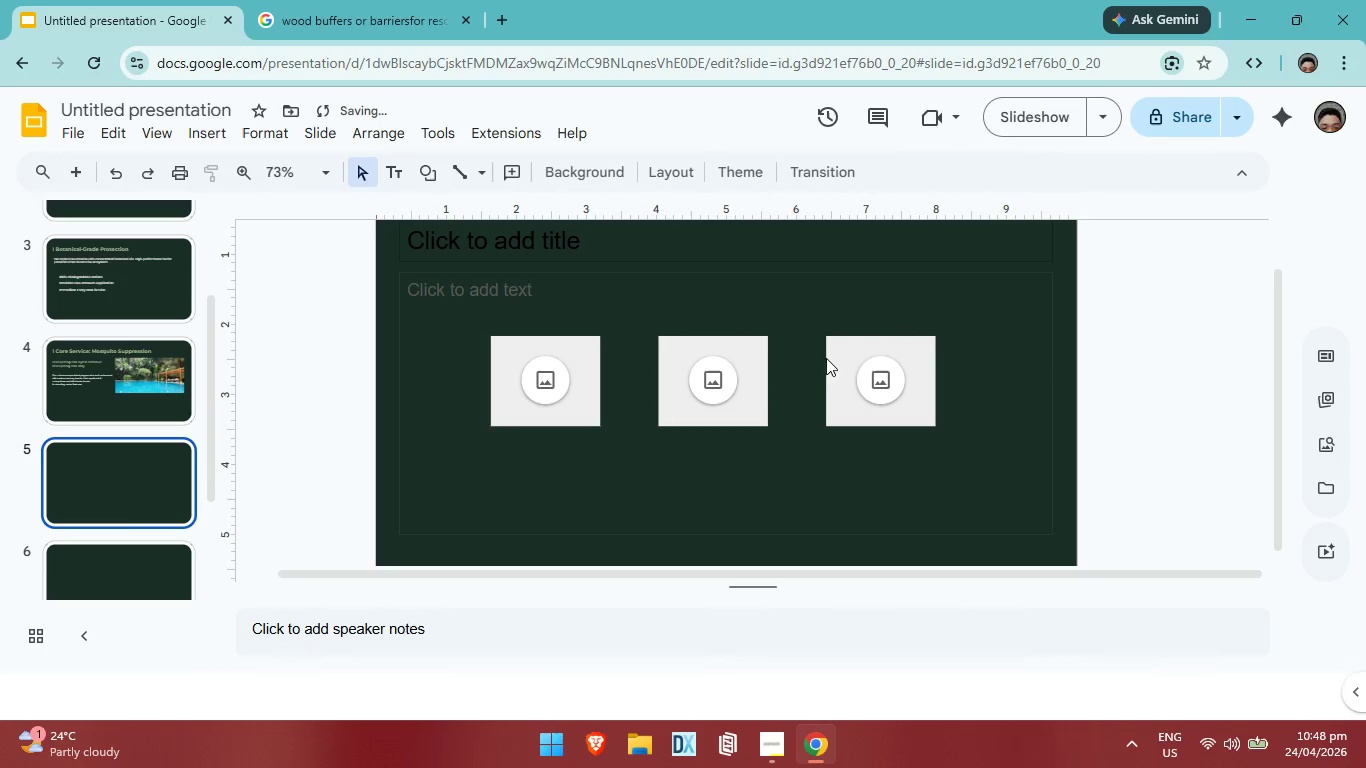 
left_click([826, 358])
 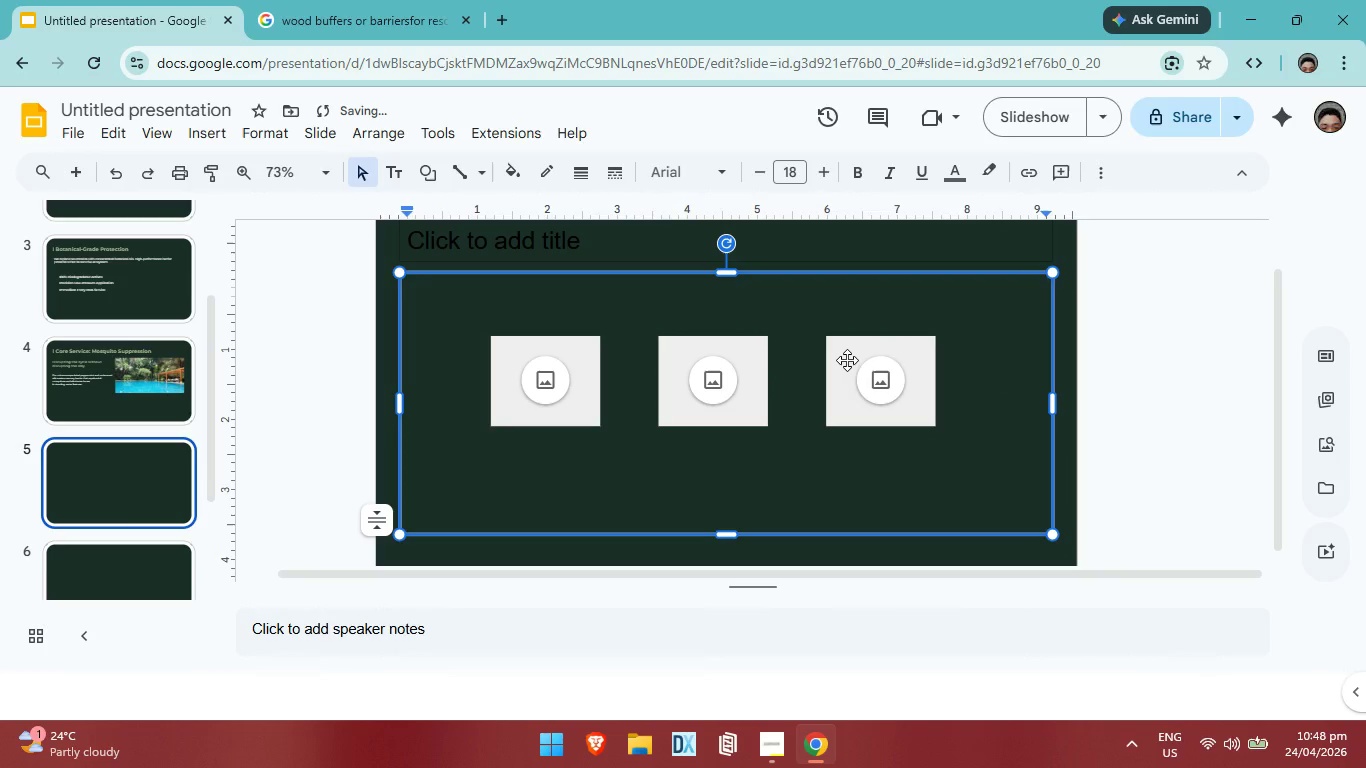 
left_click([847, 360])
 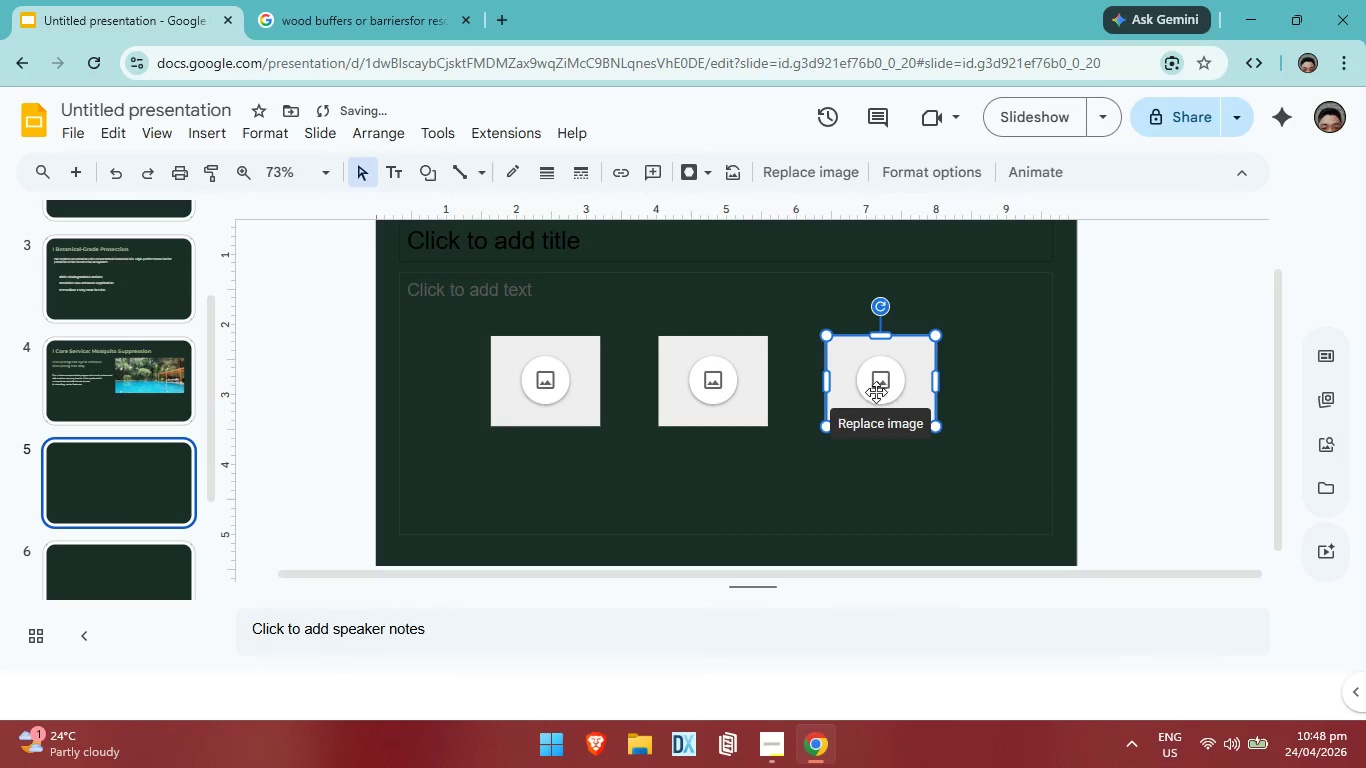 
key(ArrowDown)
 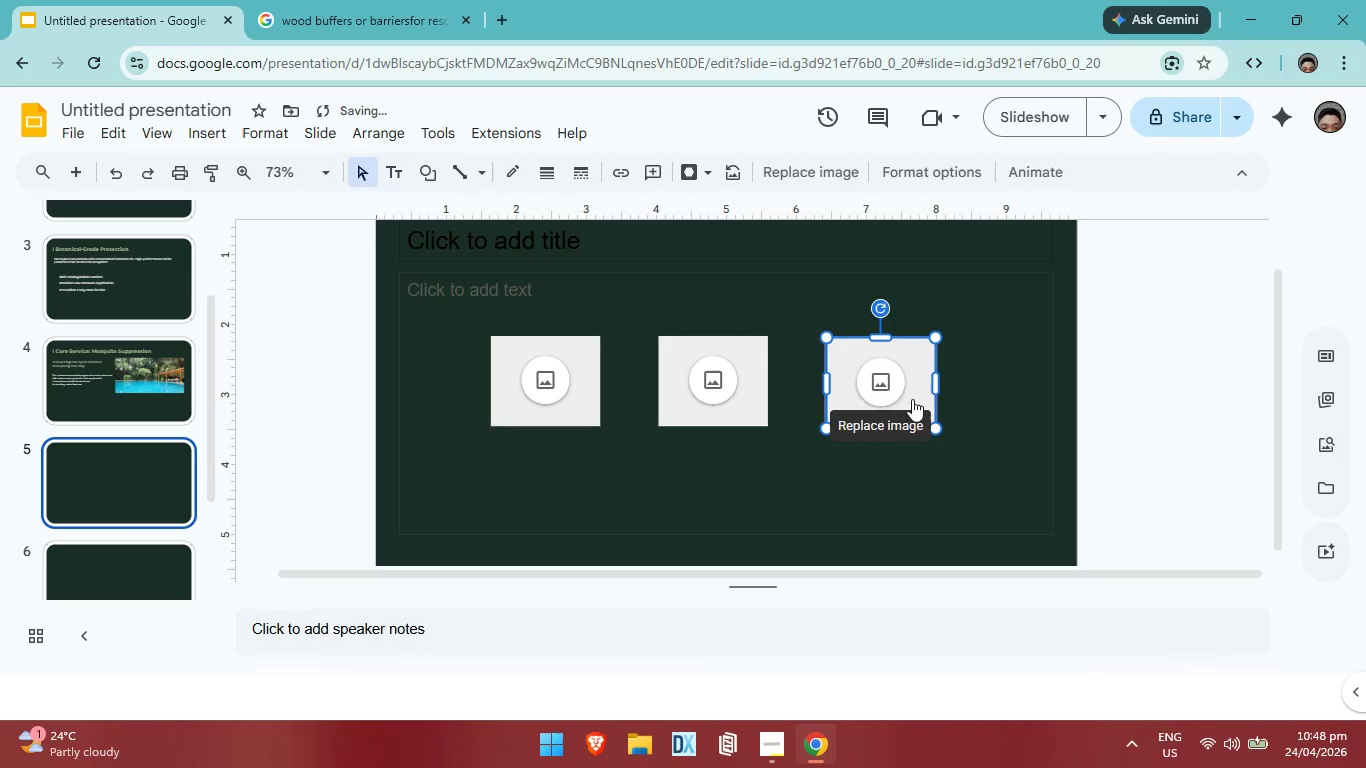 
key(ArrowDown)
 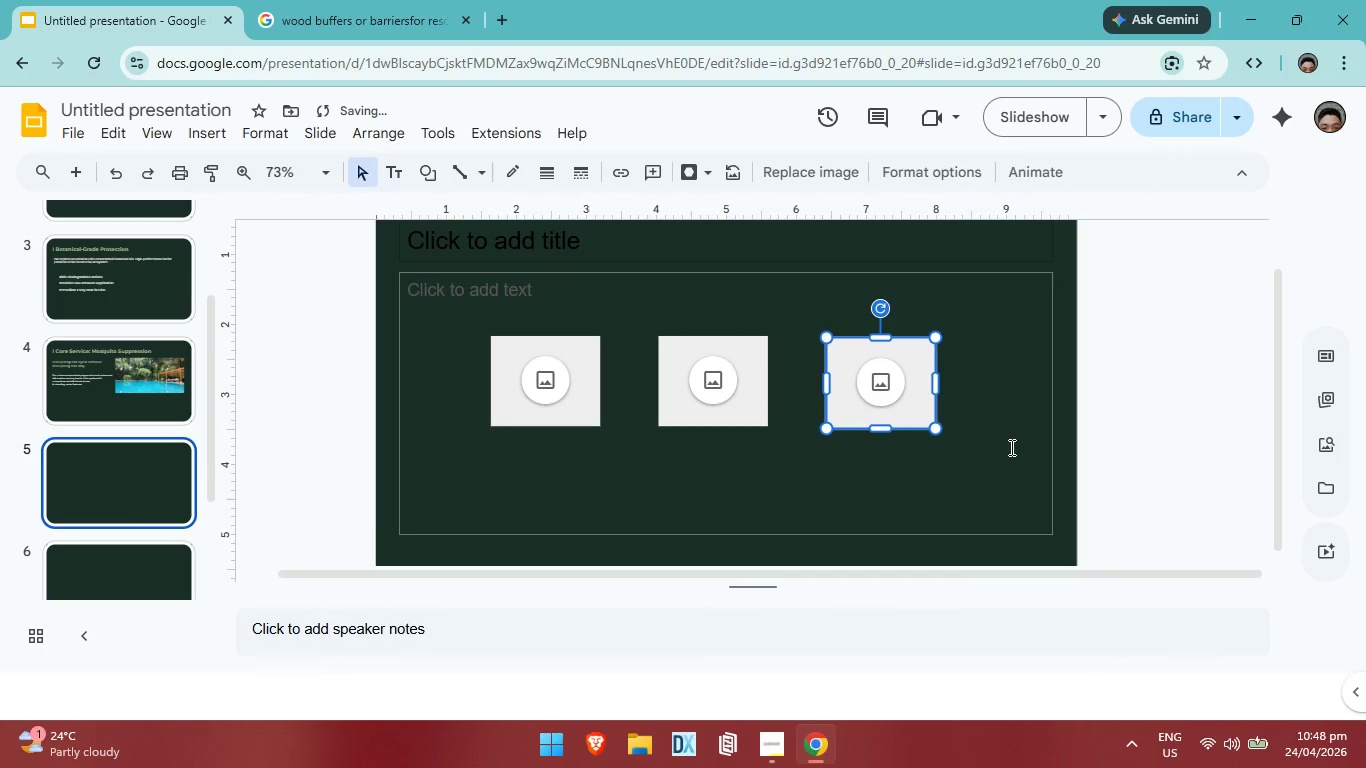 
left_click([1010, 447])
 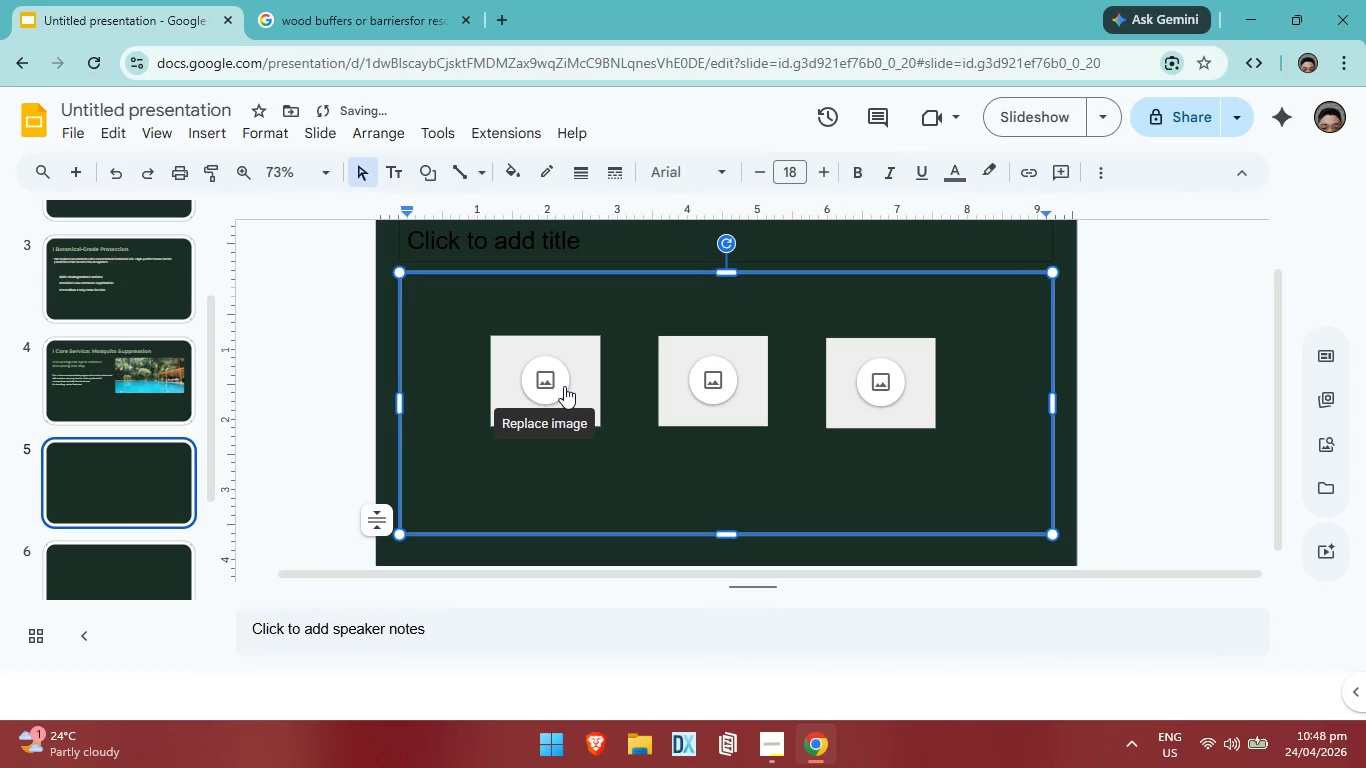 
left_click([548, 381])
 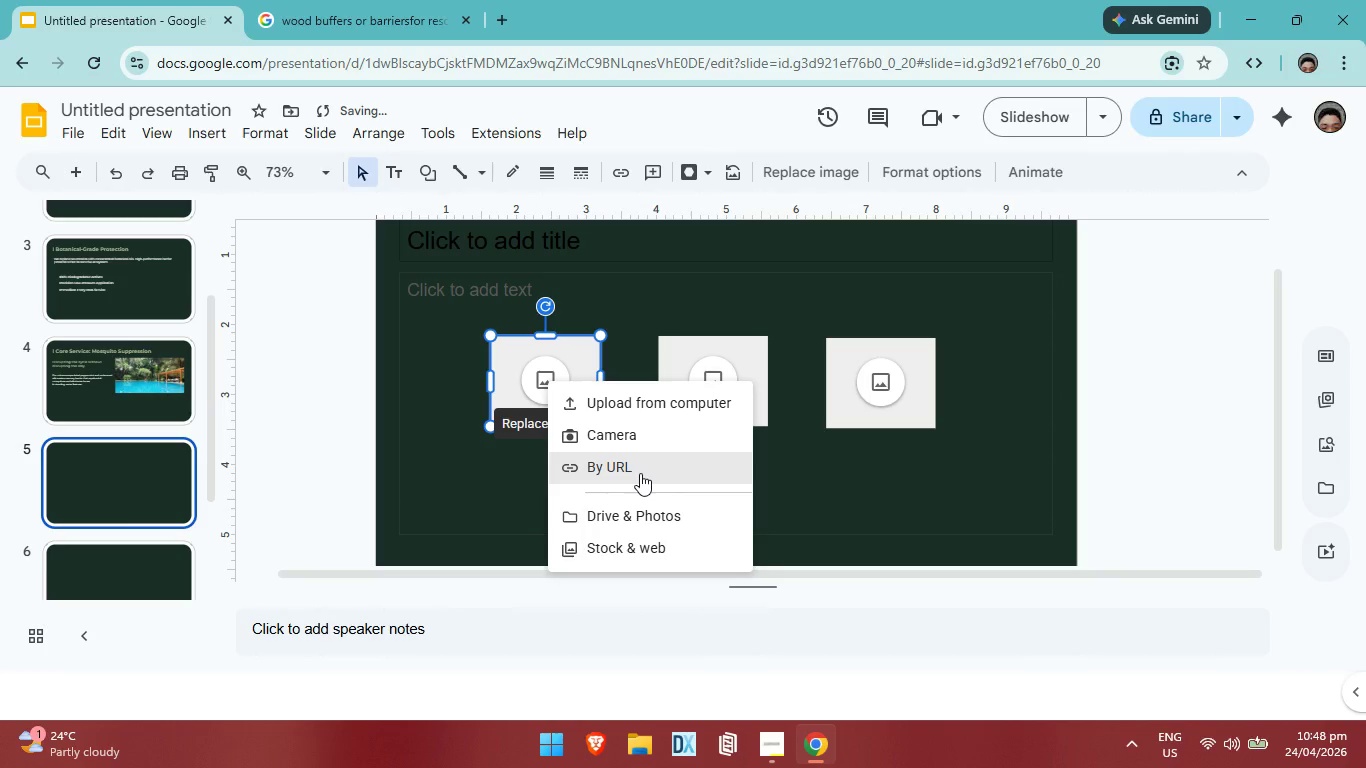 
left_click([640, 473])
 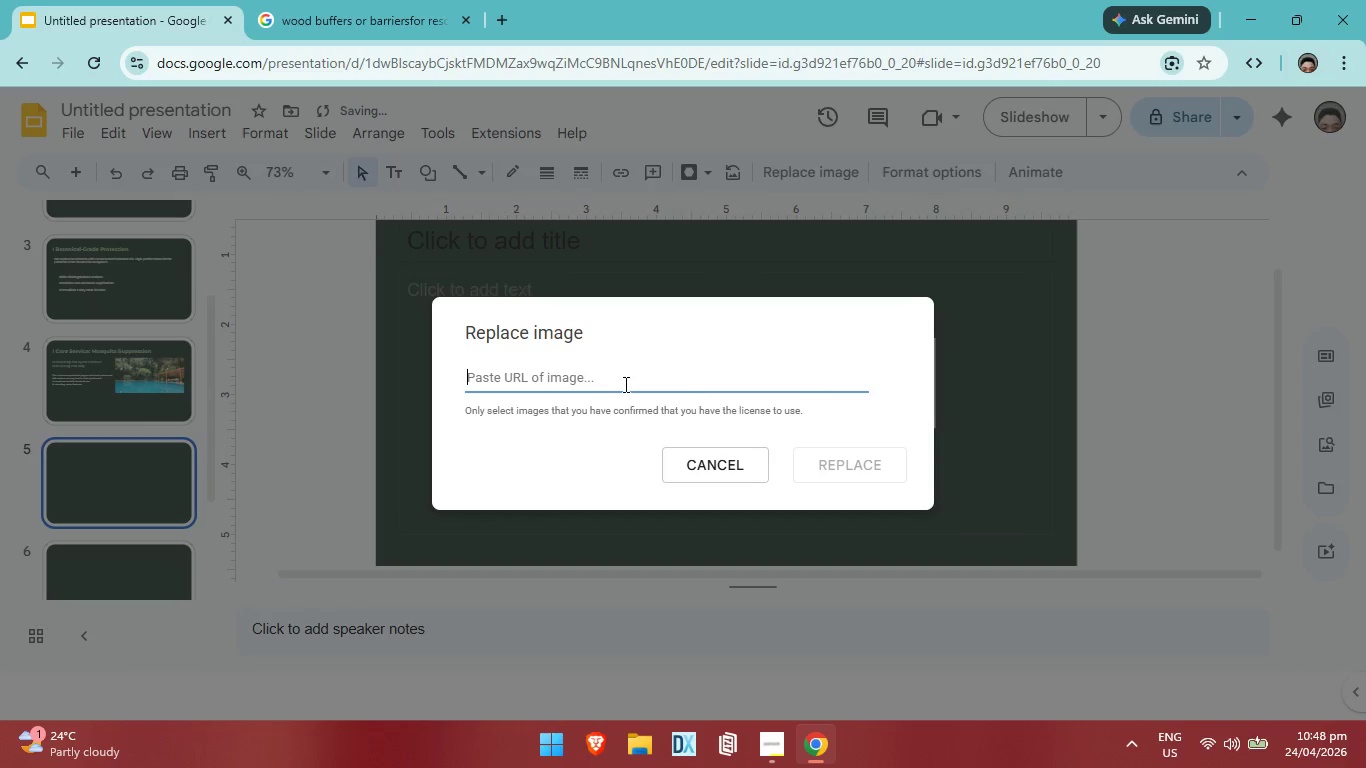 
key(Control+V)
 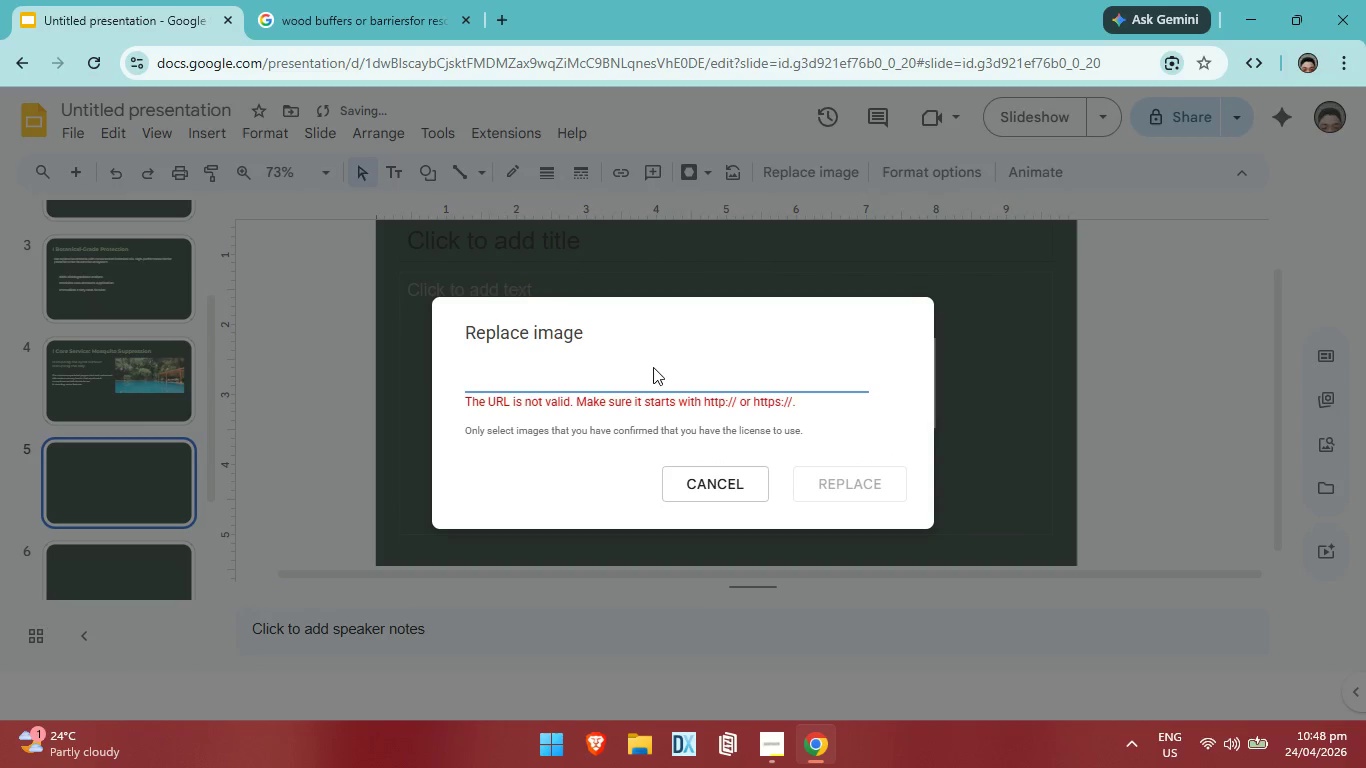 
left_click([653, 367])
 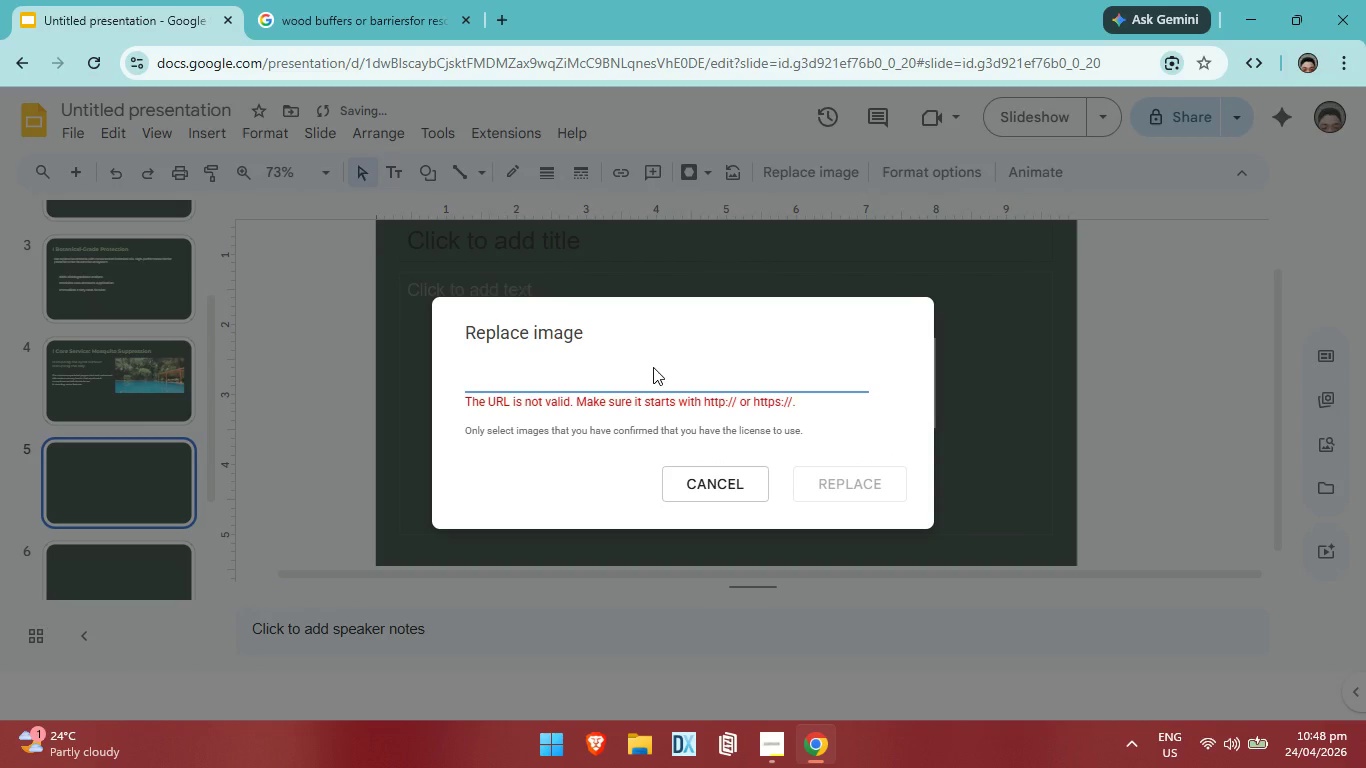 
key(Control+V)
 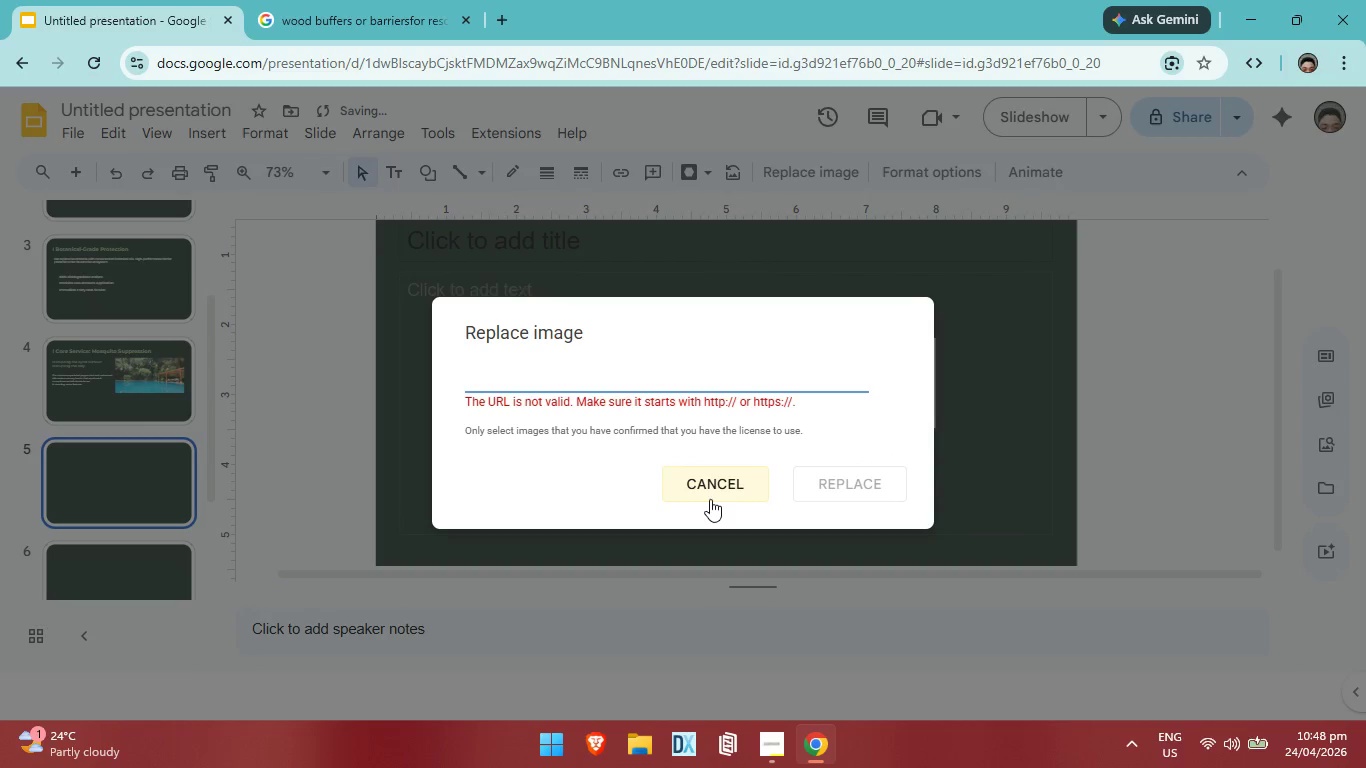 
left_click_drag(start_coordinate=[708, 487], to_coordinate=[707, 477])
 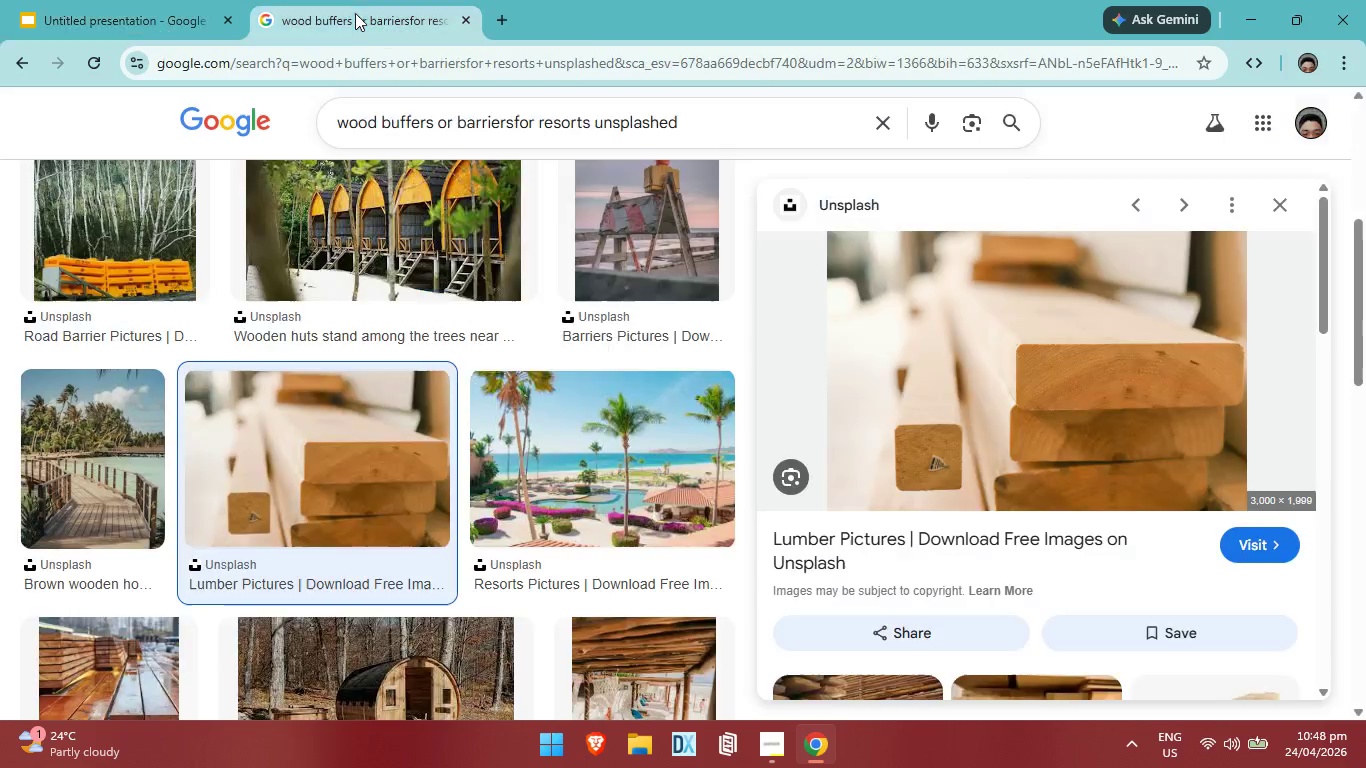 
left_click([355, 13])
 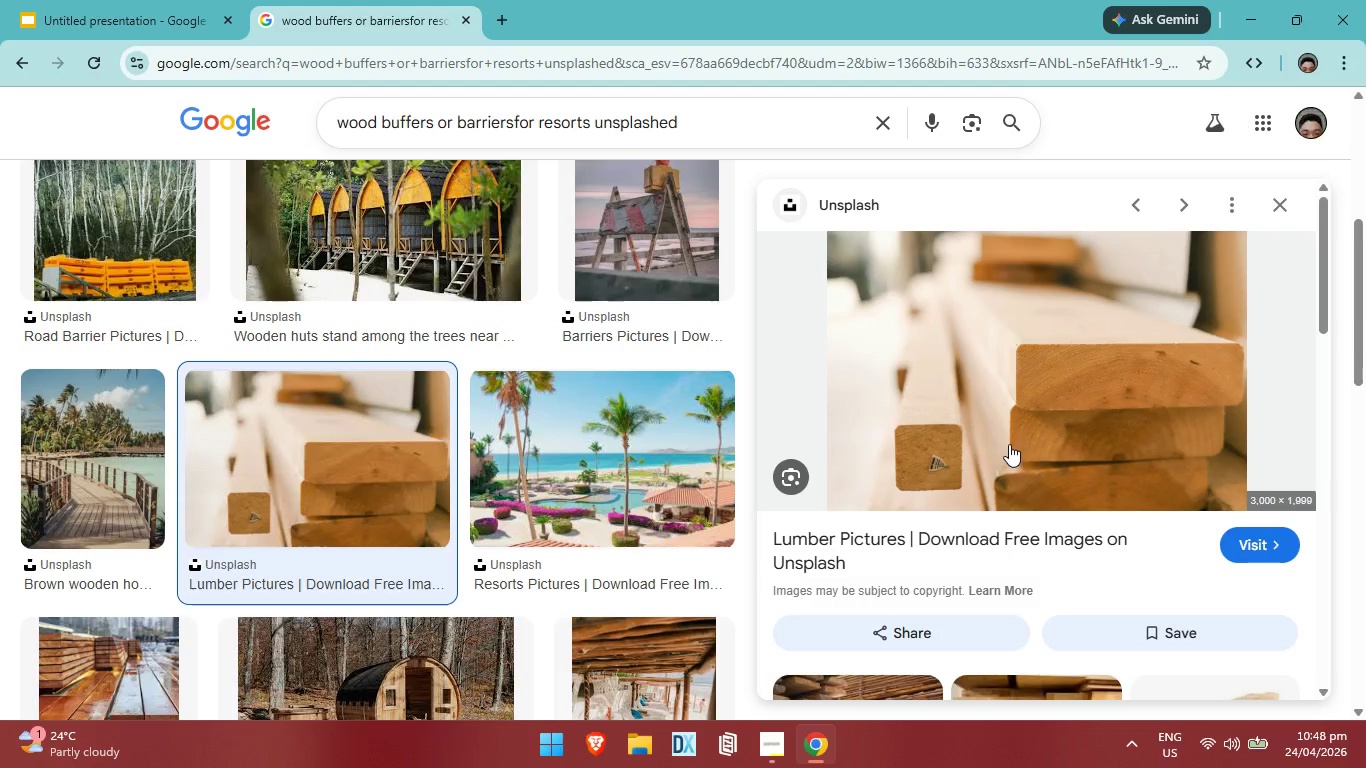 
right_click([1009, 444])
 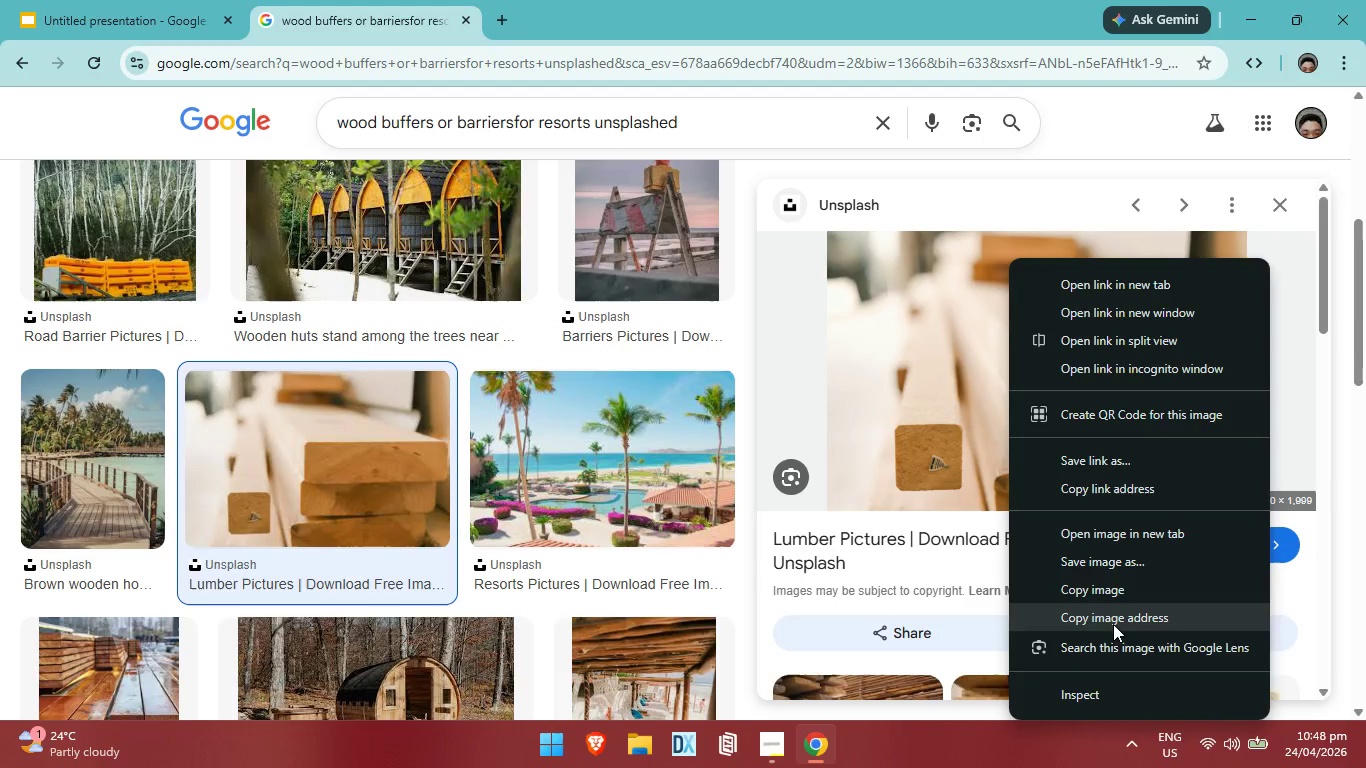 
left_click_drag(start_coordinate=[1113, 622], to_coordinate=[1112, 609])
 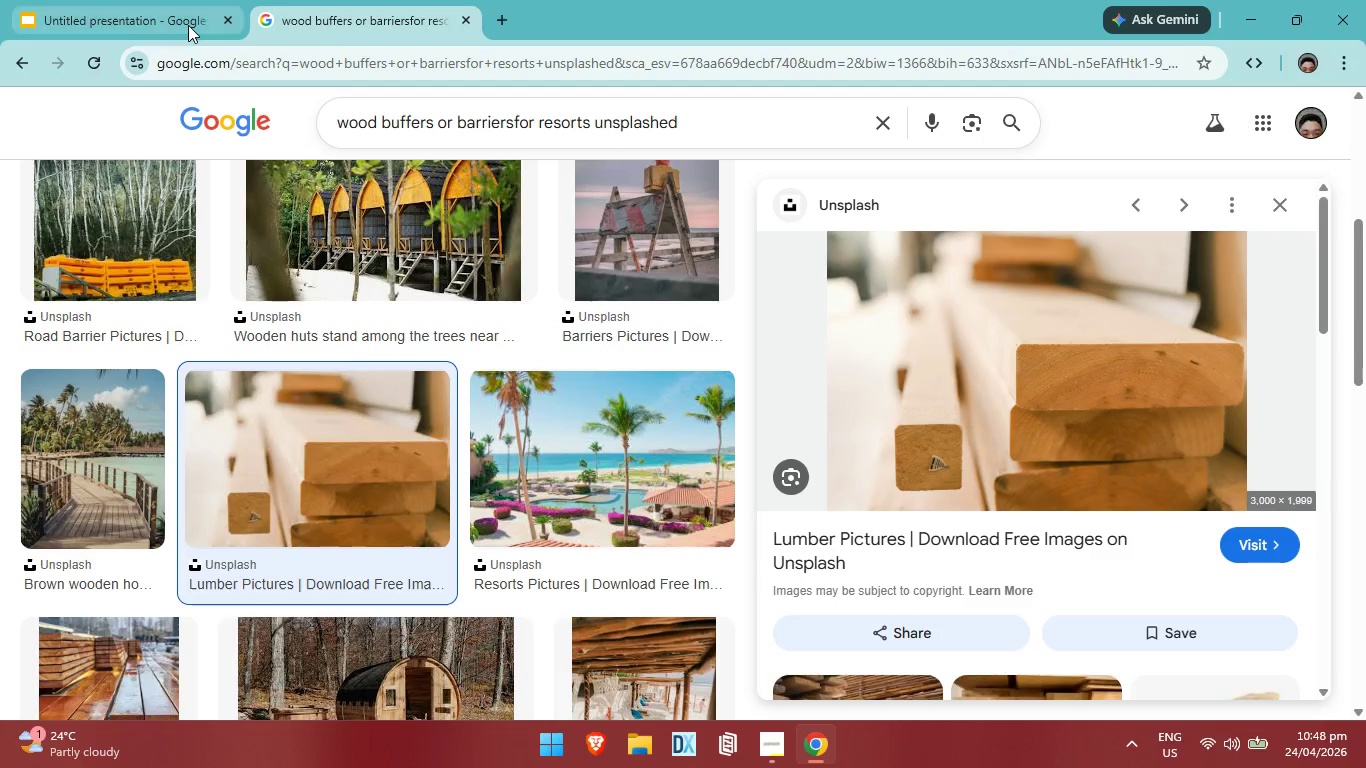 
left_click([188, 25])
 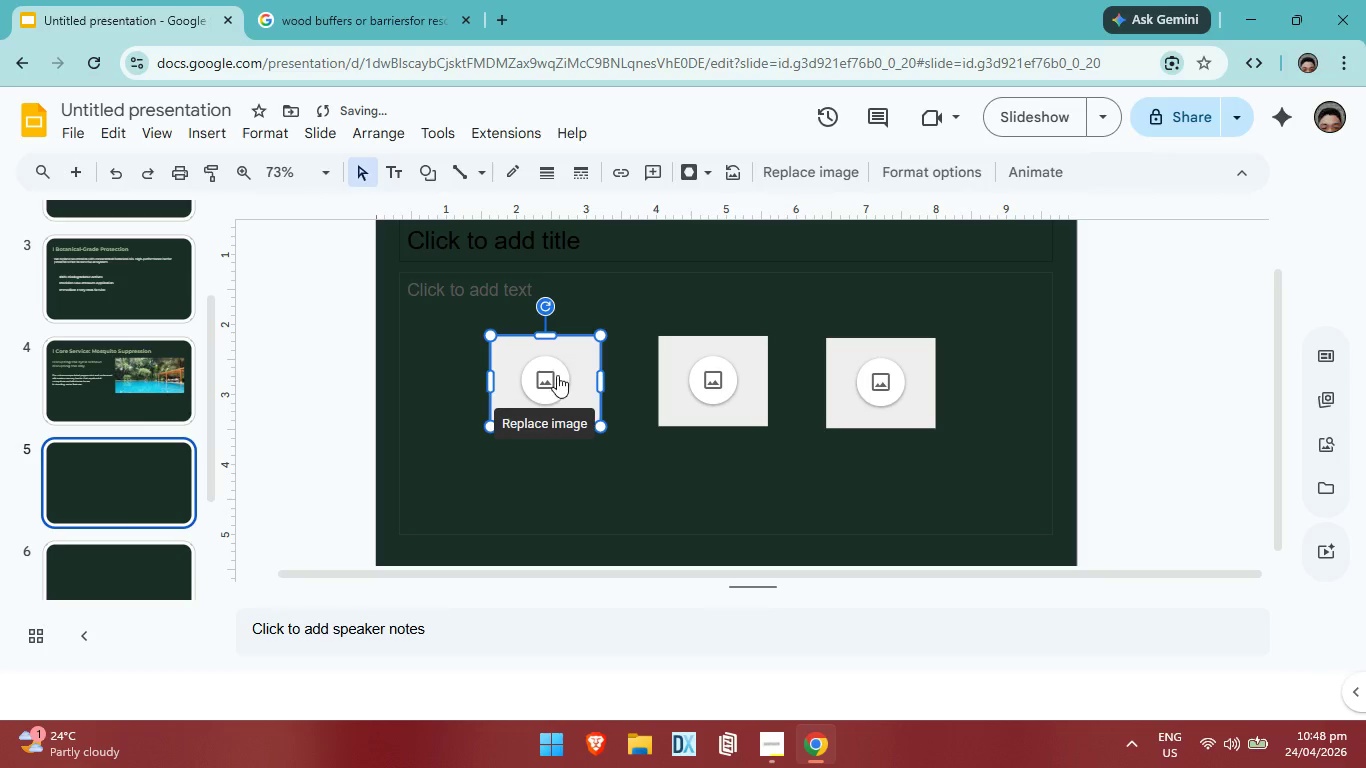 
left_click([554, 374])
 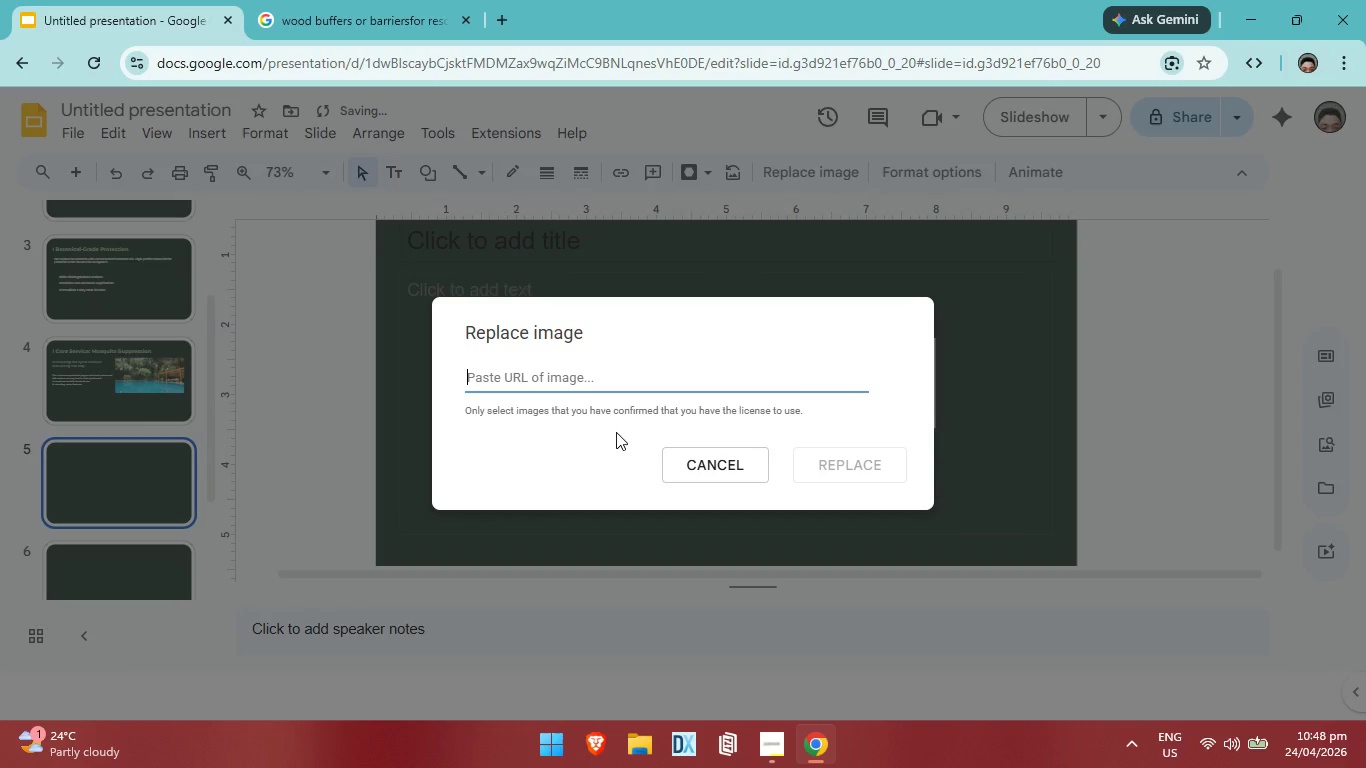 
key(Control+V)
 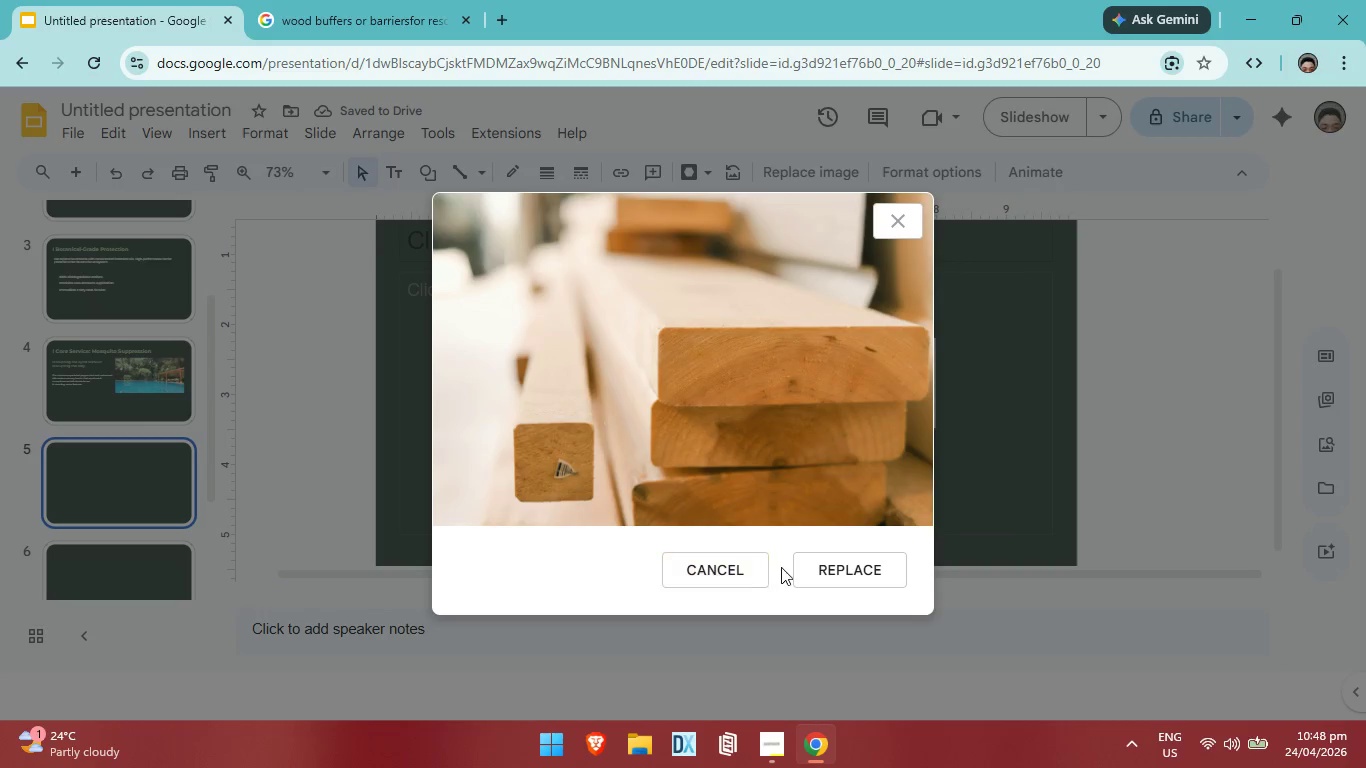 
left_click([804, 566])
 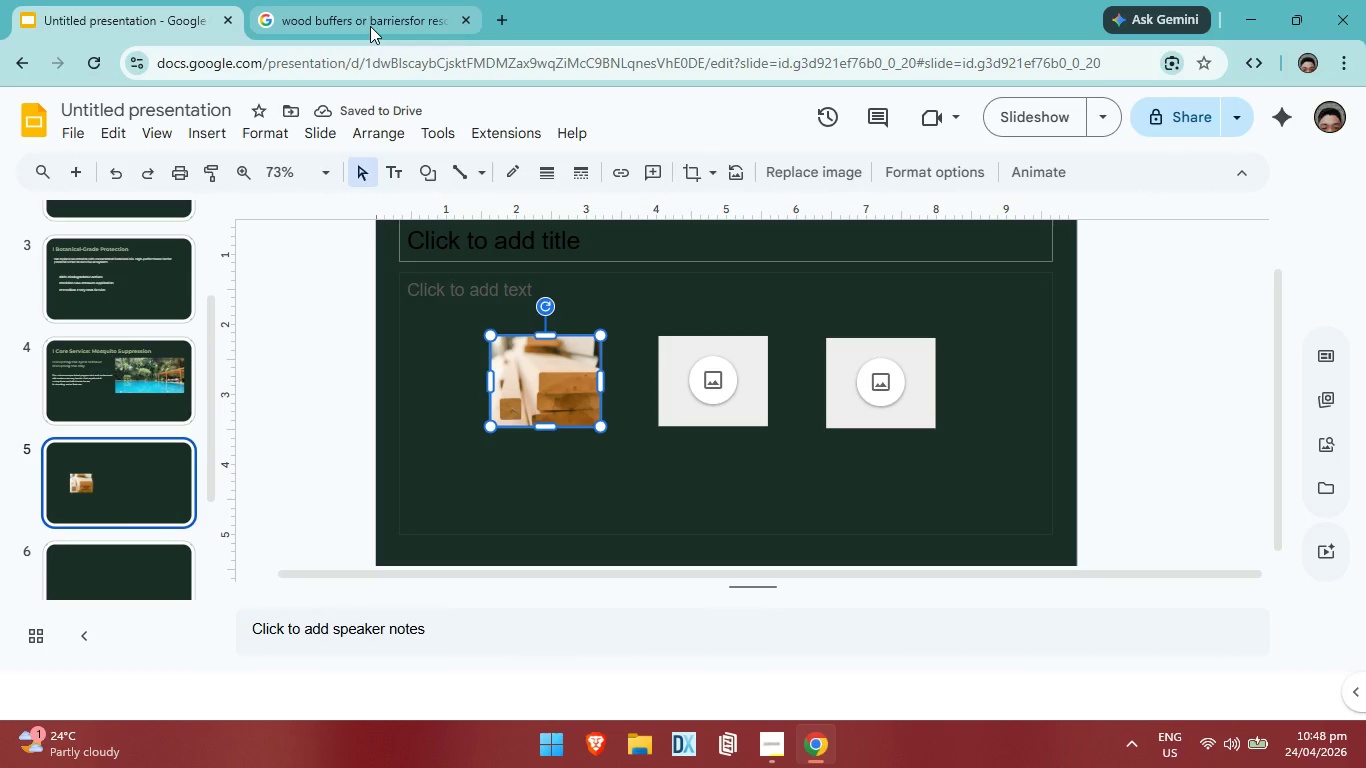 
left_click([370, 26])
 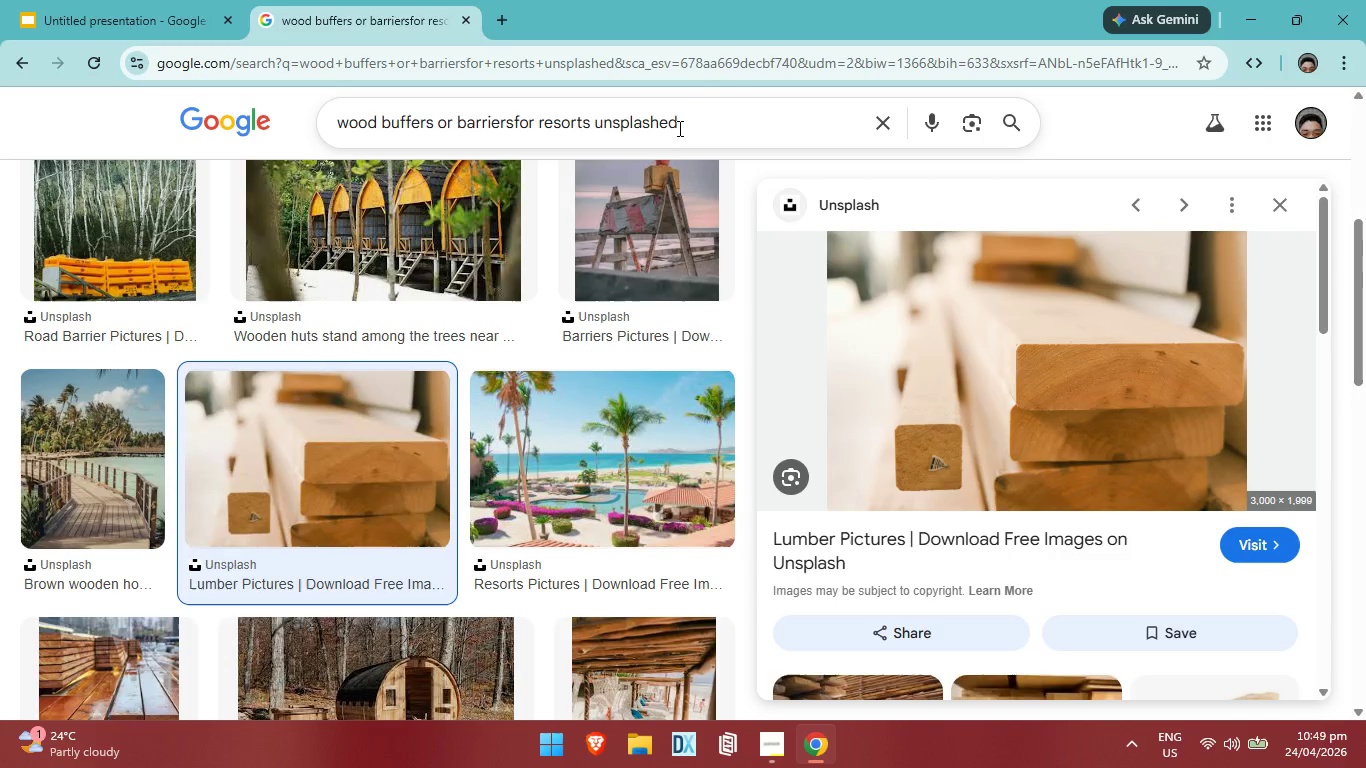 
left_click([686, 113])
 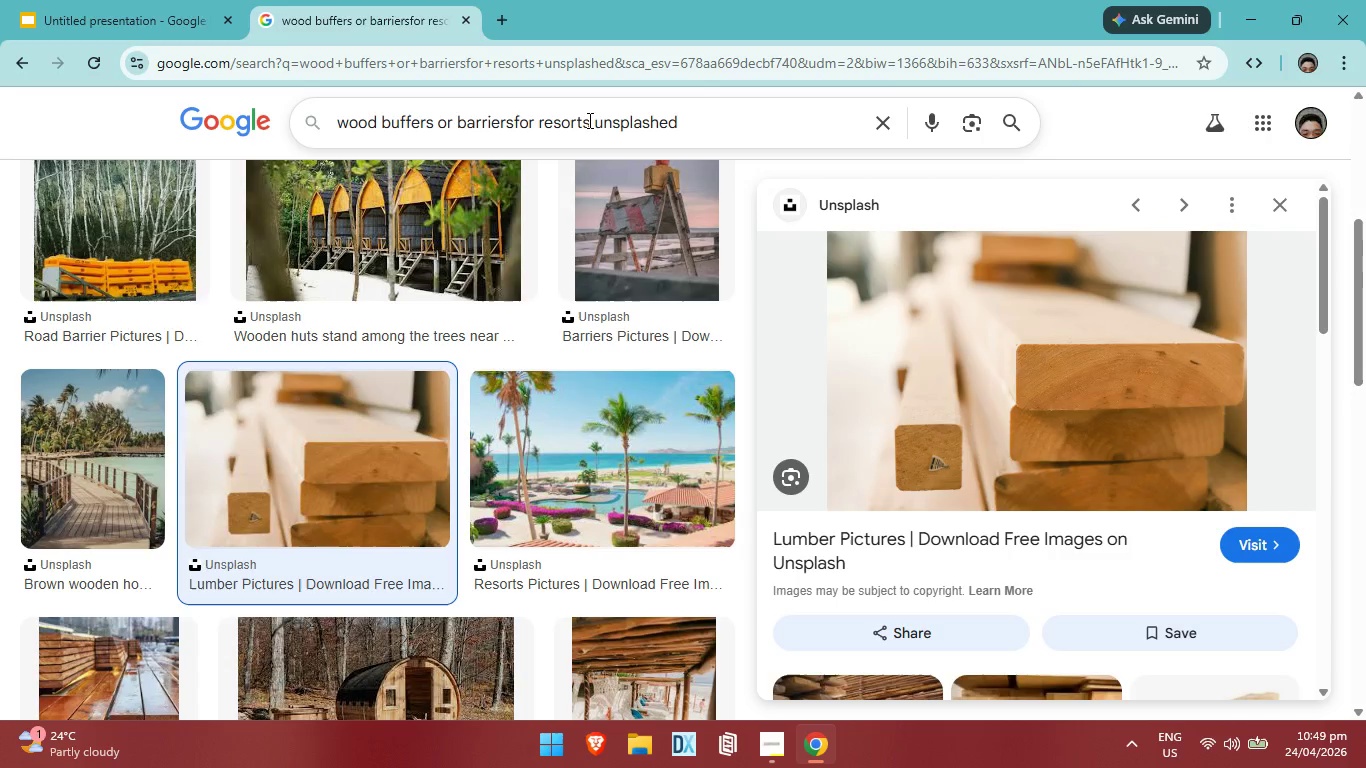 
left_click([588, 120])
 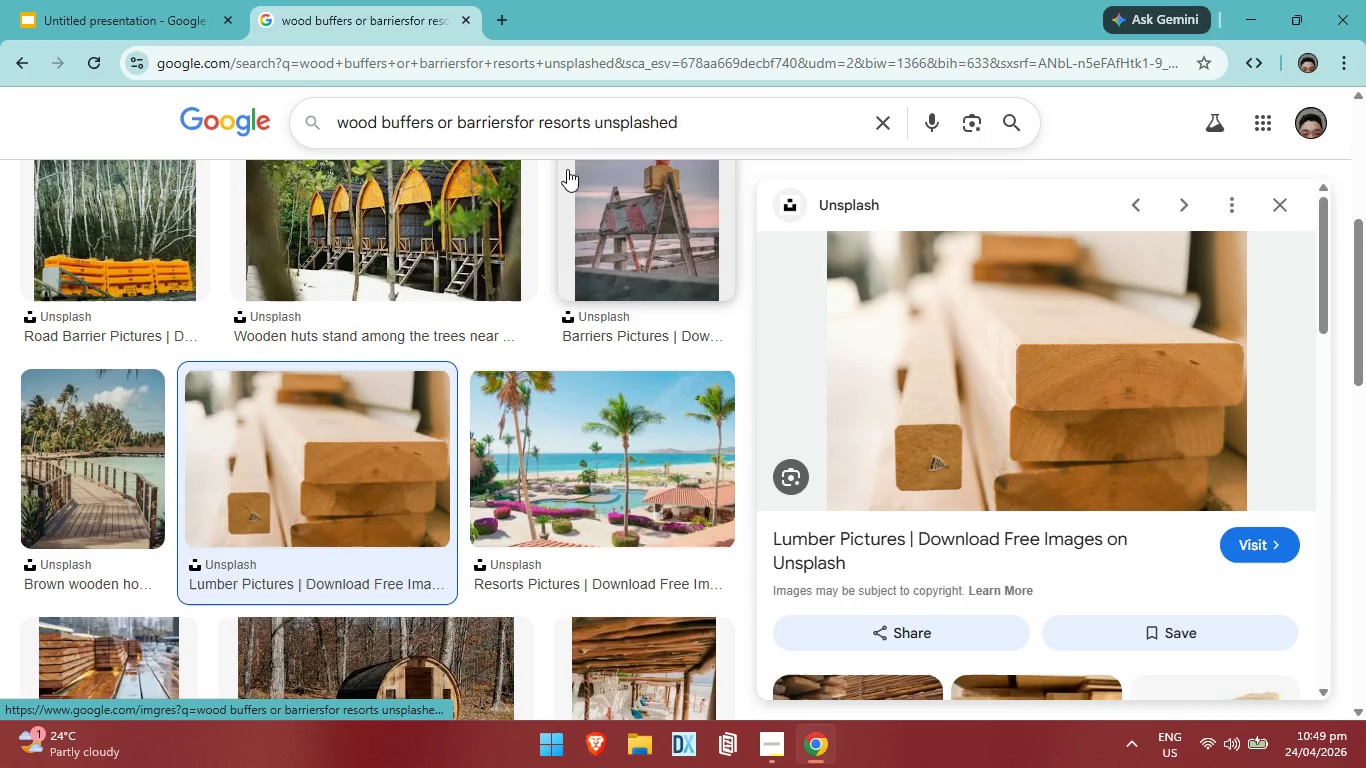 
hold_key(key=Backspace, duration=1.52)
 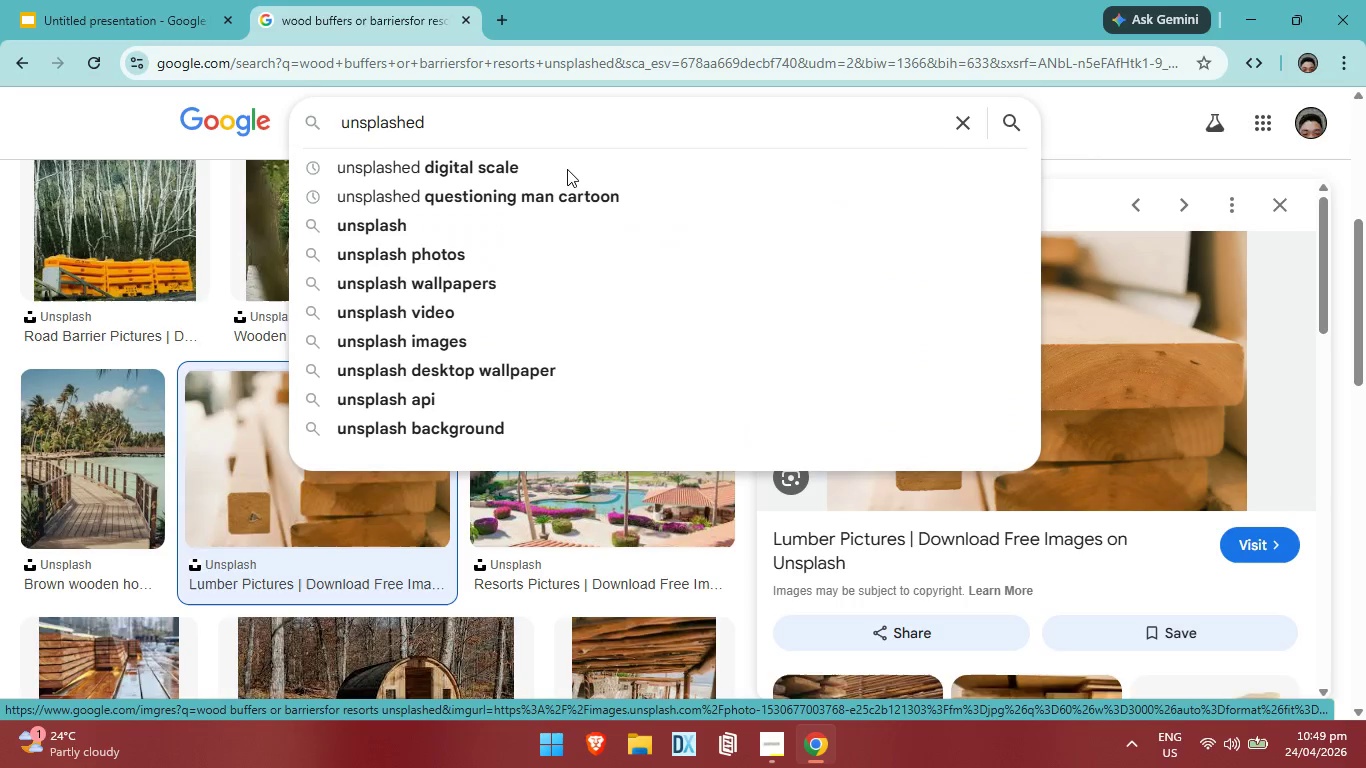 
hold_key(key=Backspace, duration=0.56)
 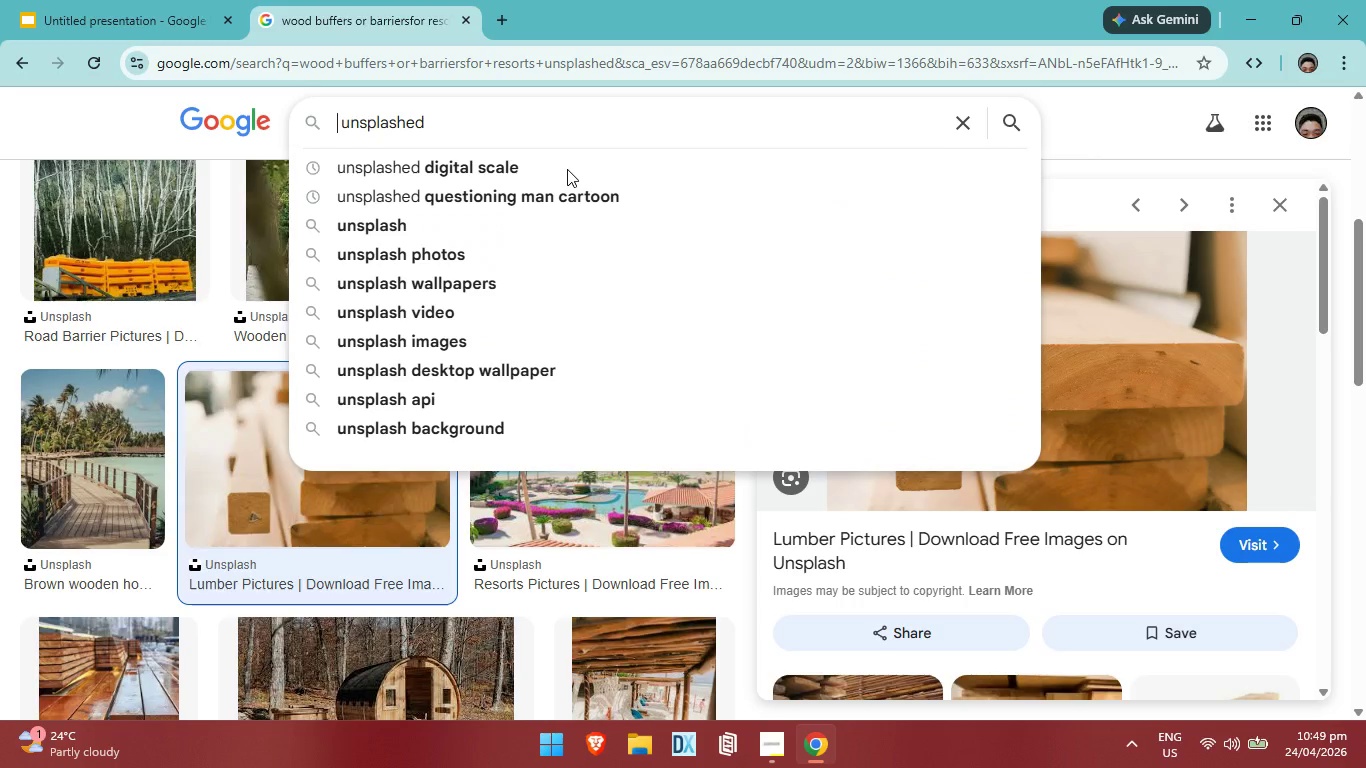 
type(pathside defense)
 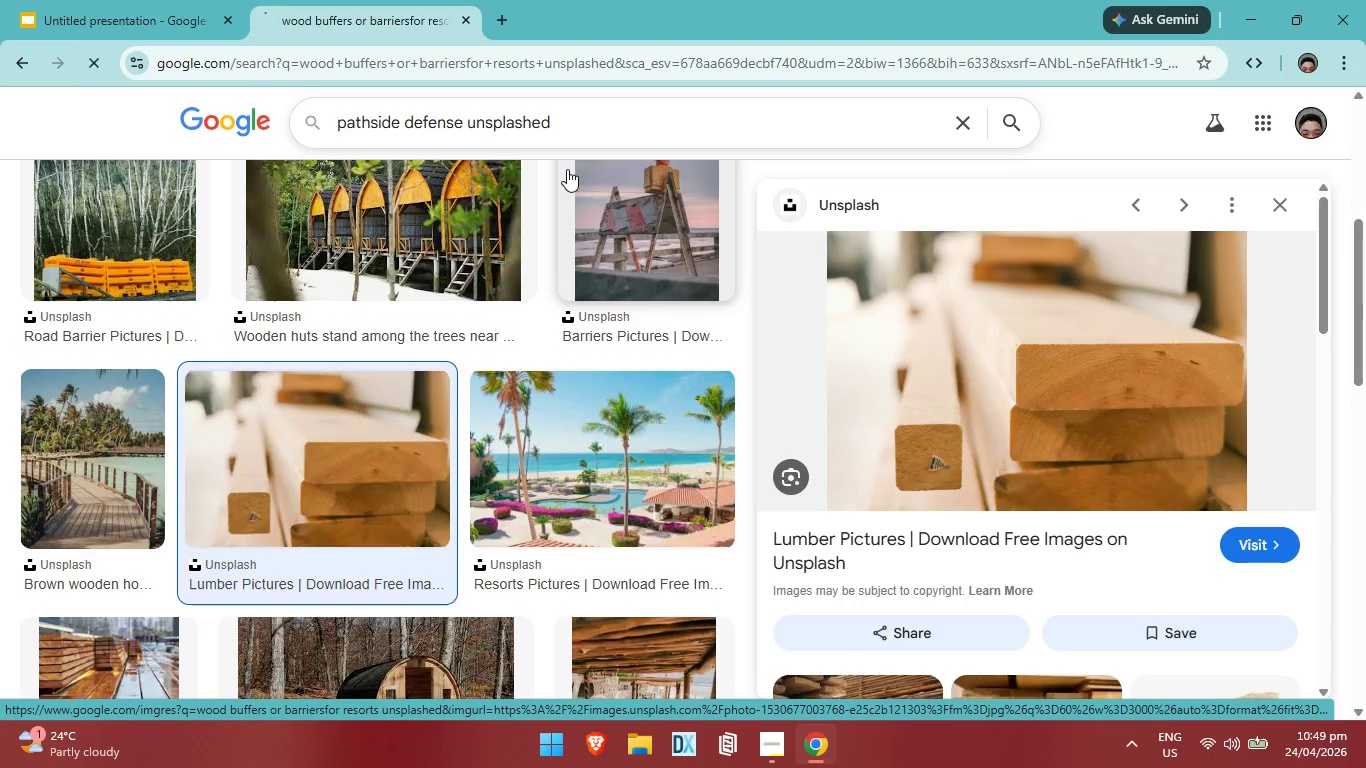 
key(Enter)
 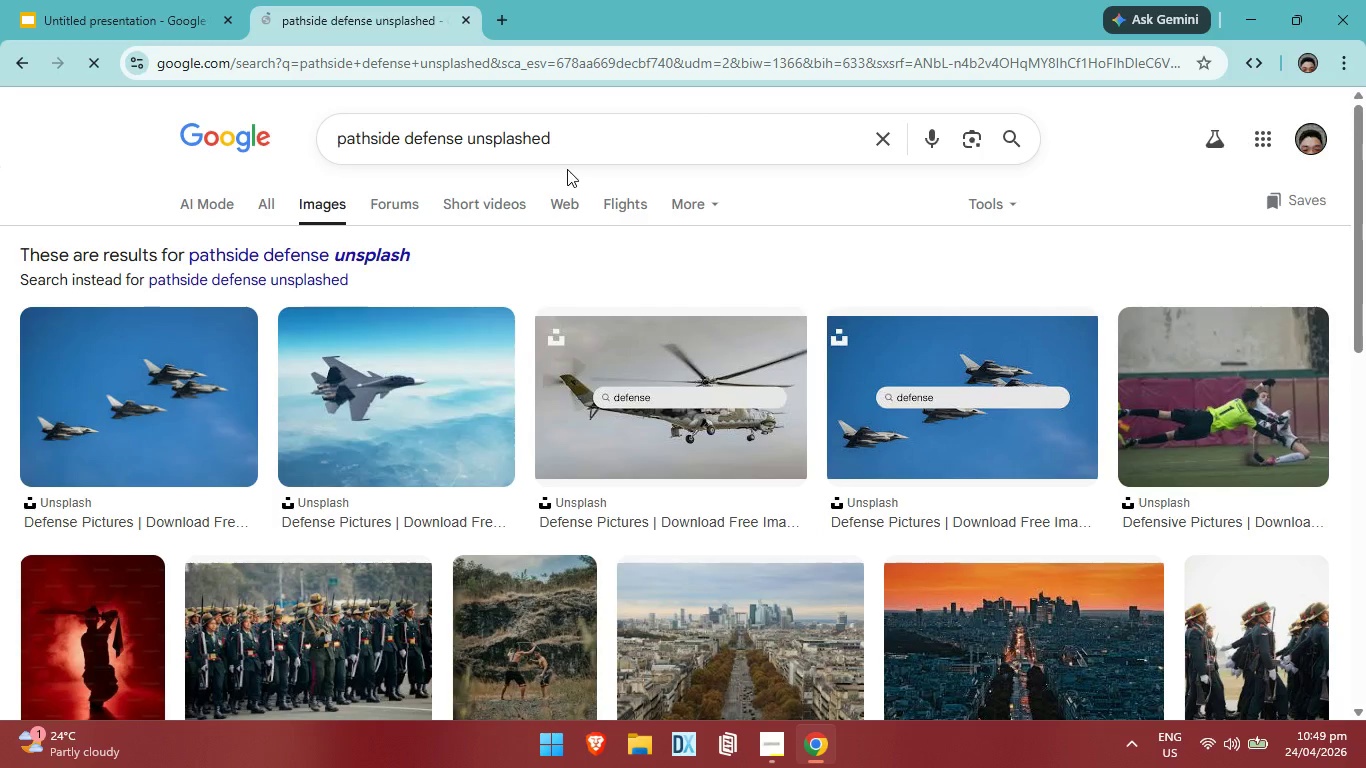 
left_click([467, 138])
 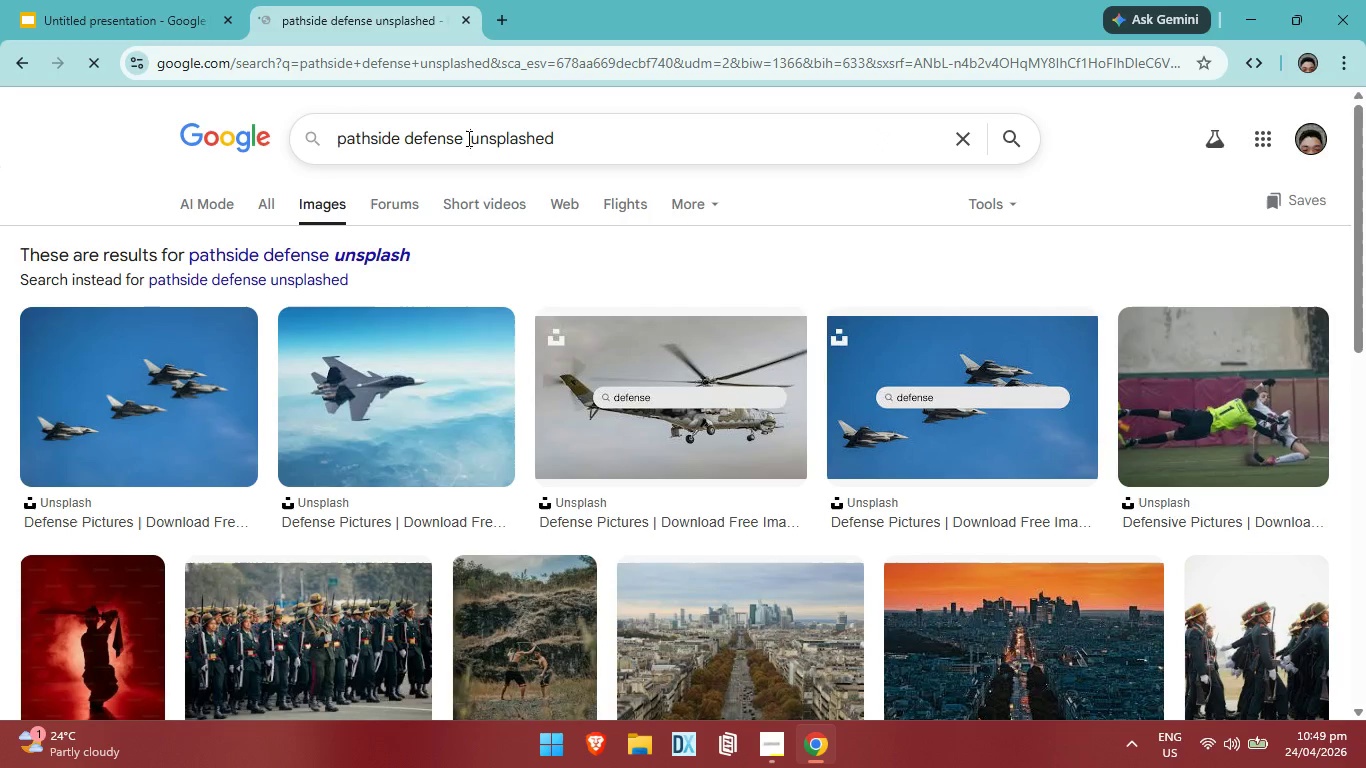 
type(in resorts )
 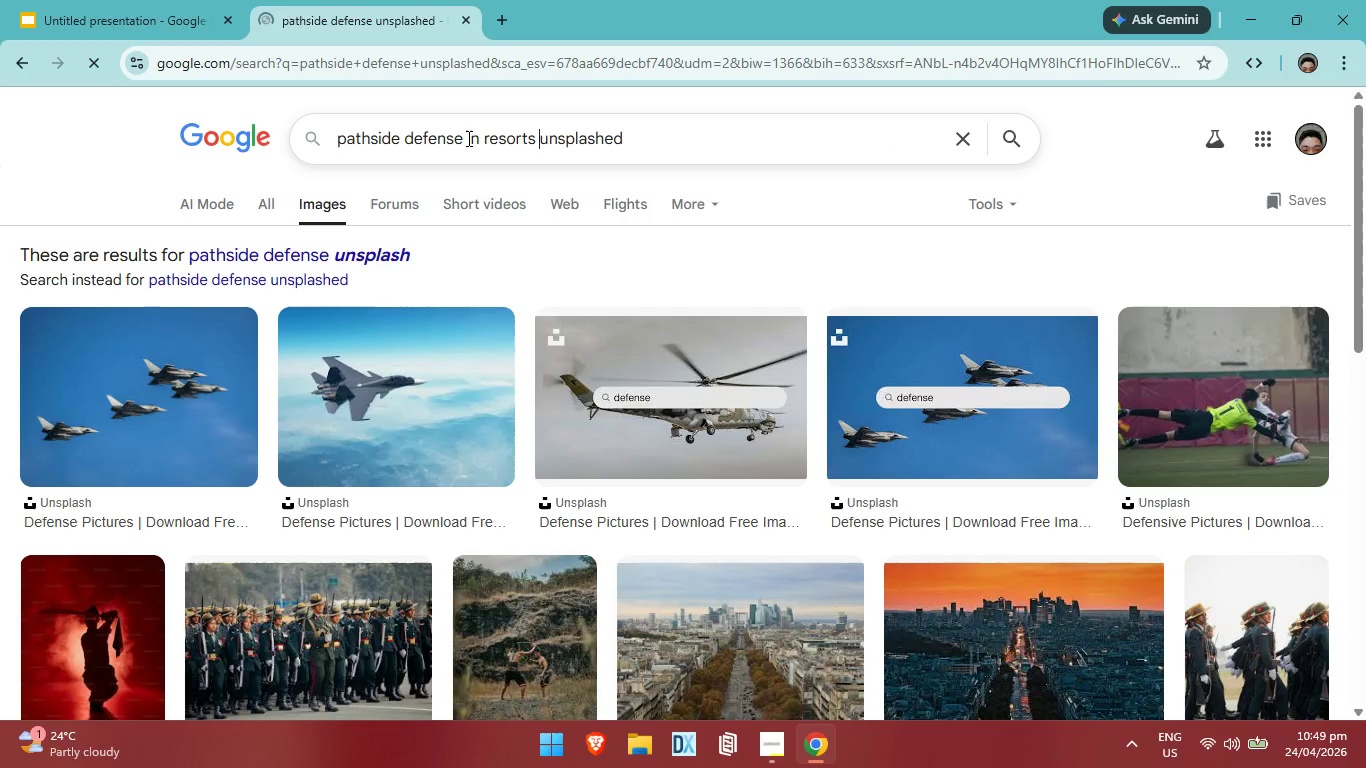 
key(Enter)
 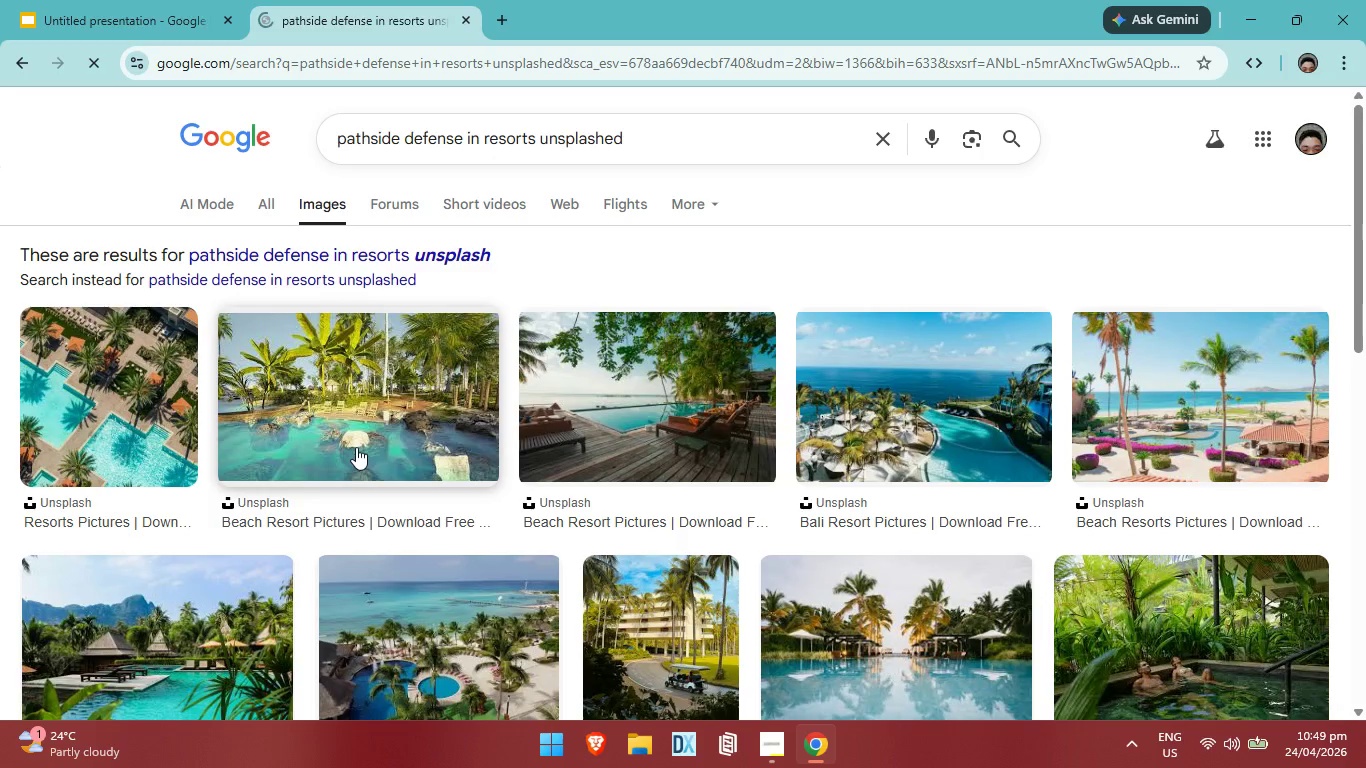 
scroll: coordinate [517, 504], scroll_direction: down, amount: 3.0
 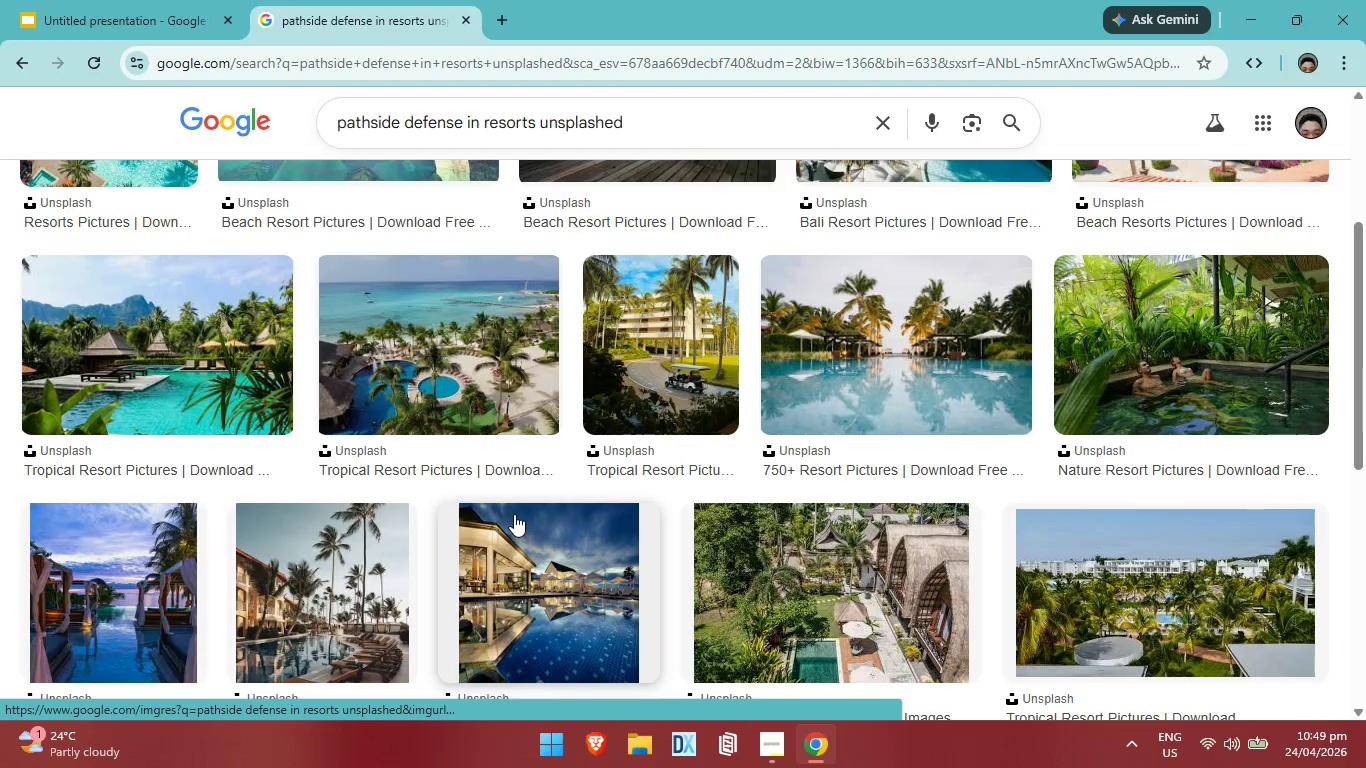 
scroll: coordinate [507, 474], scroll_direction: up, amount: 6.0
 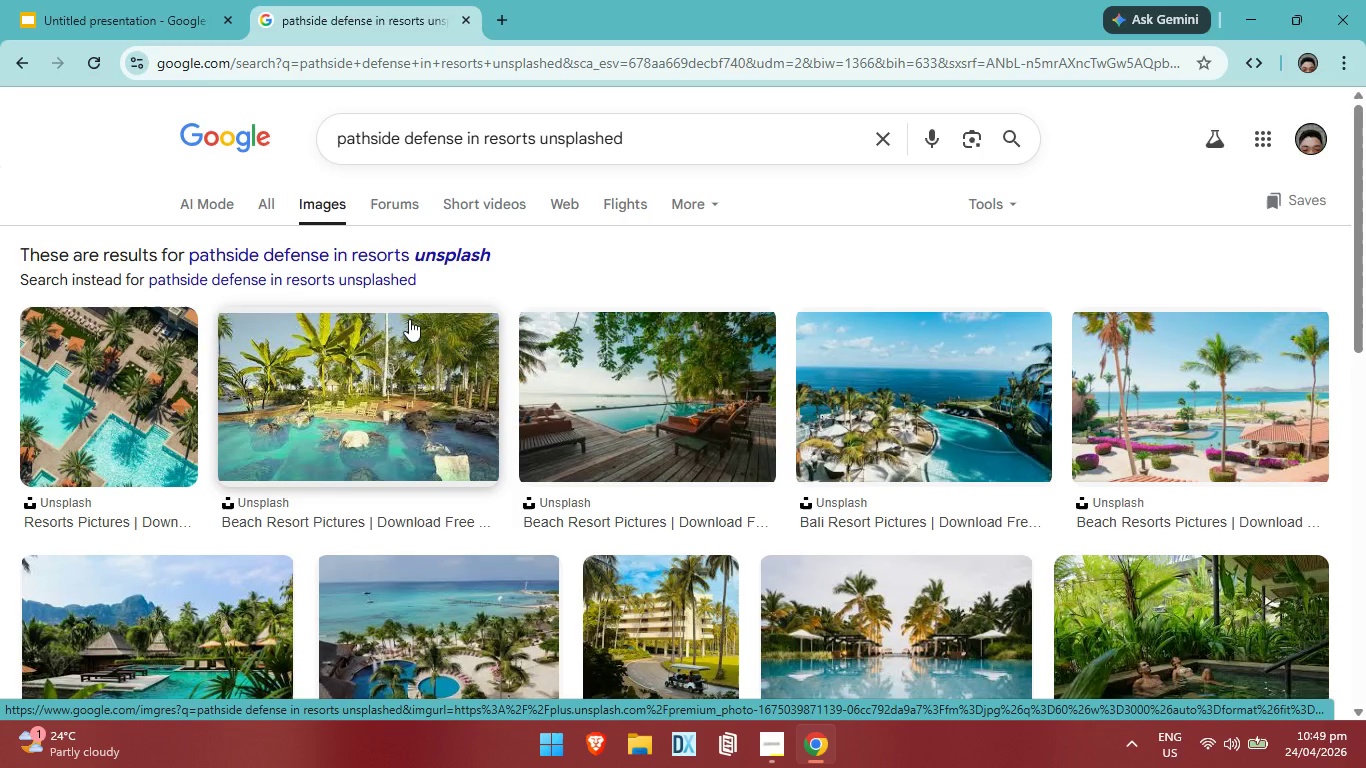 
wait(9.3)
 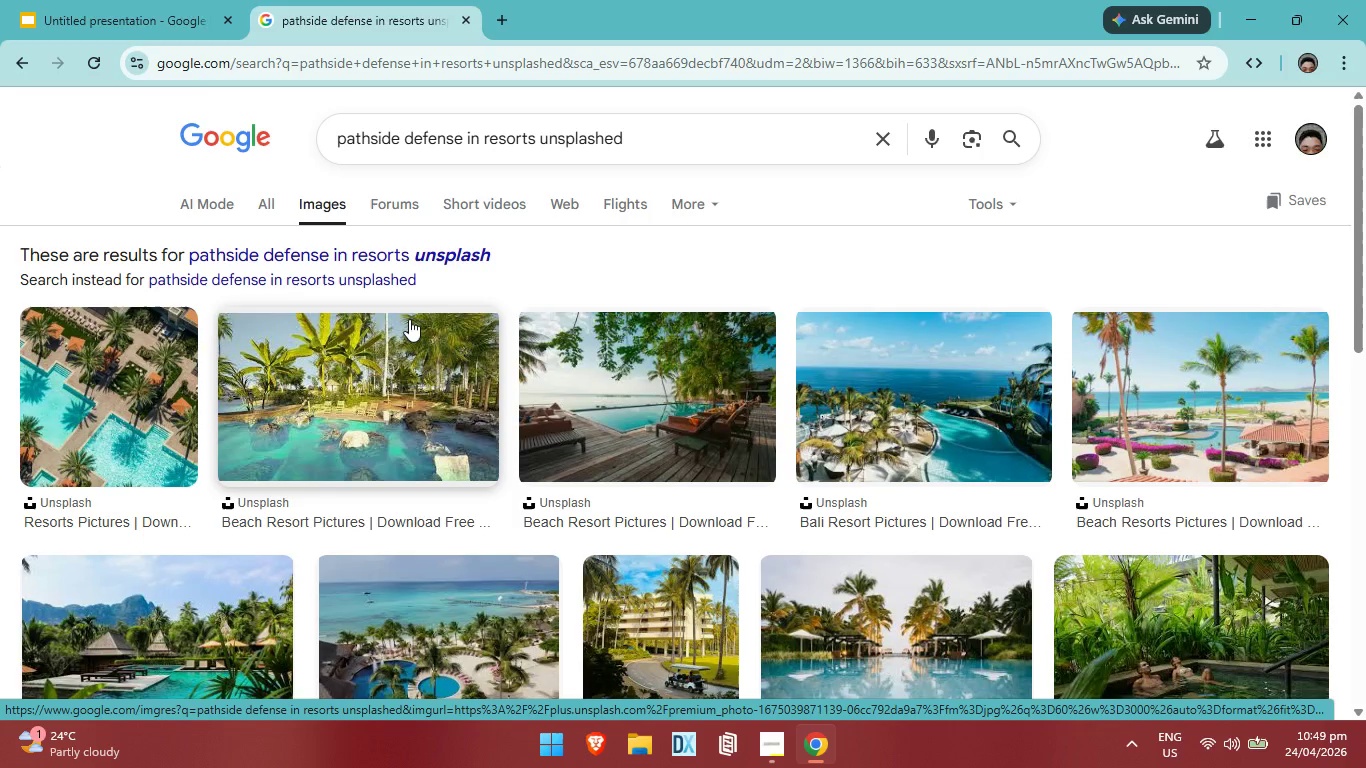 
scroll: coordinate [509, 549], scroll_direction: down, amount: 8.0
 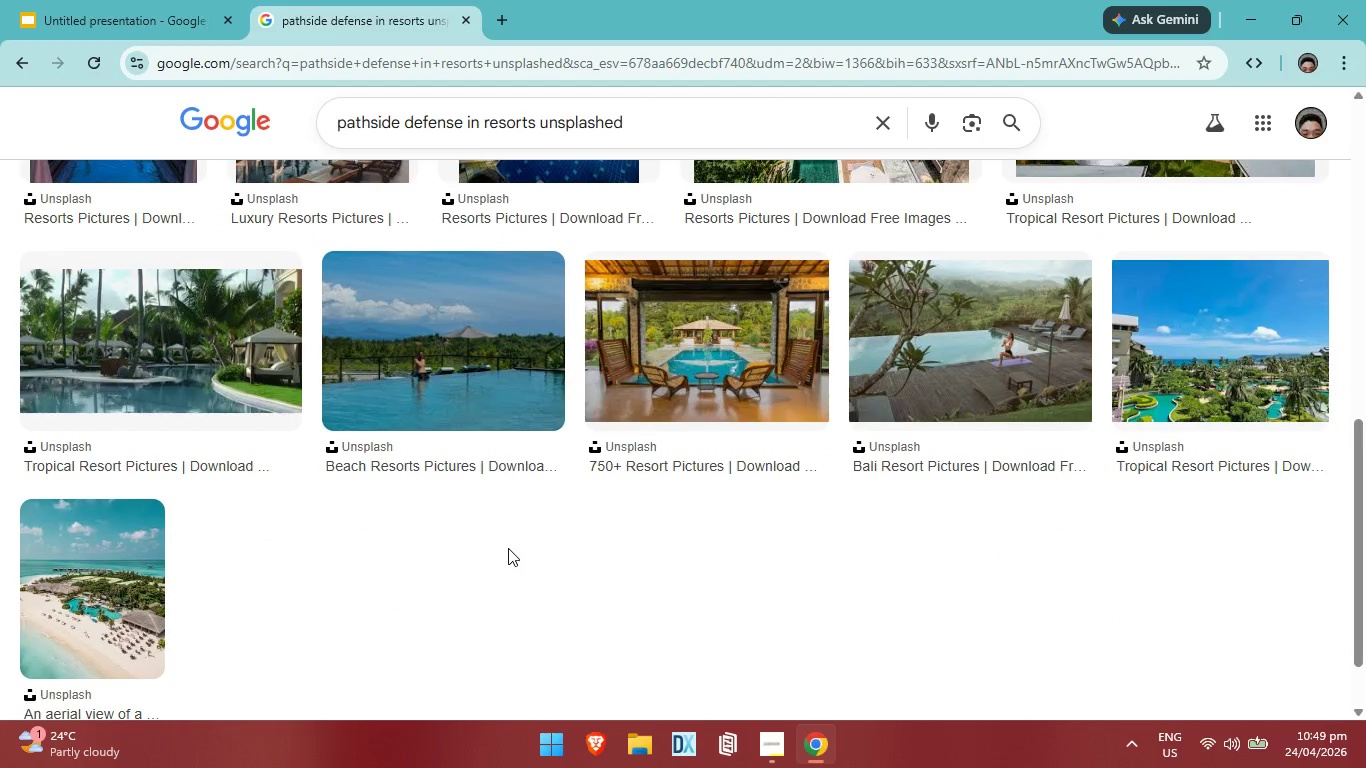 
scroll: coordinate [510, 549], scroll_direction: up, amount: 10.0
 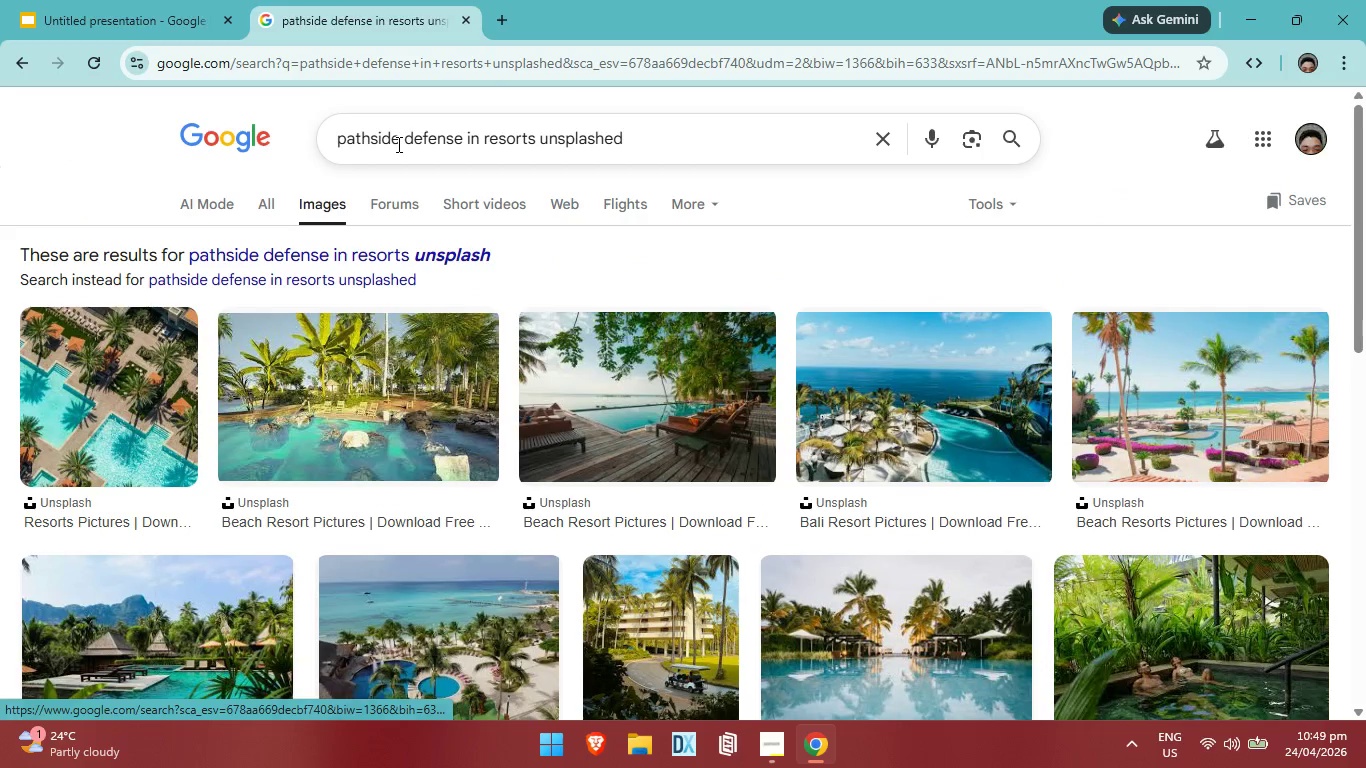 
left_click([396, 143])
 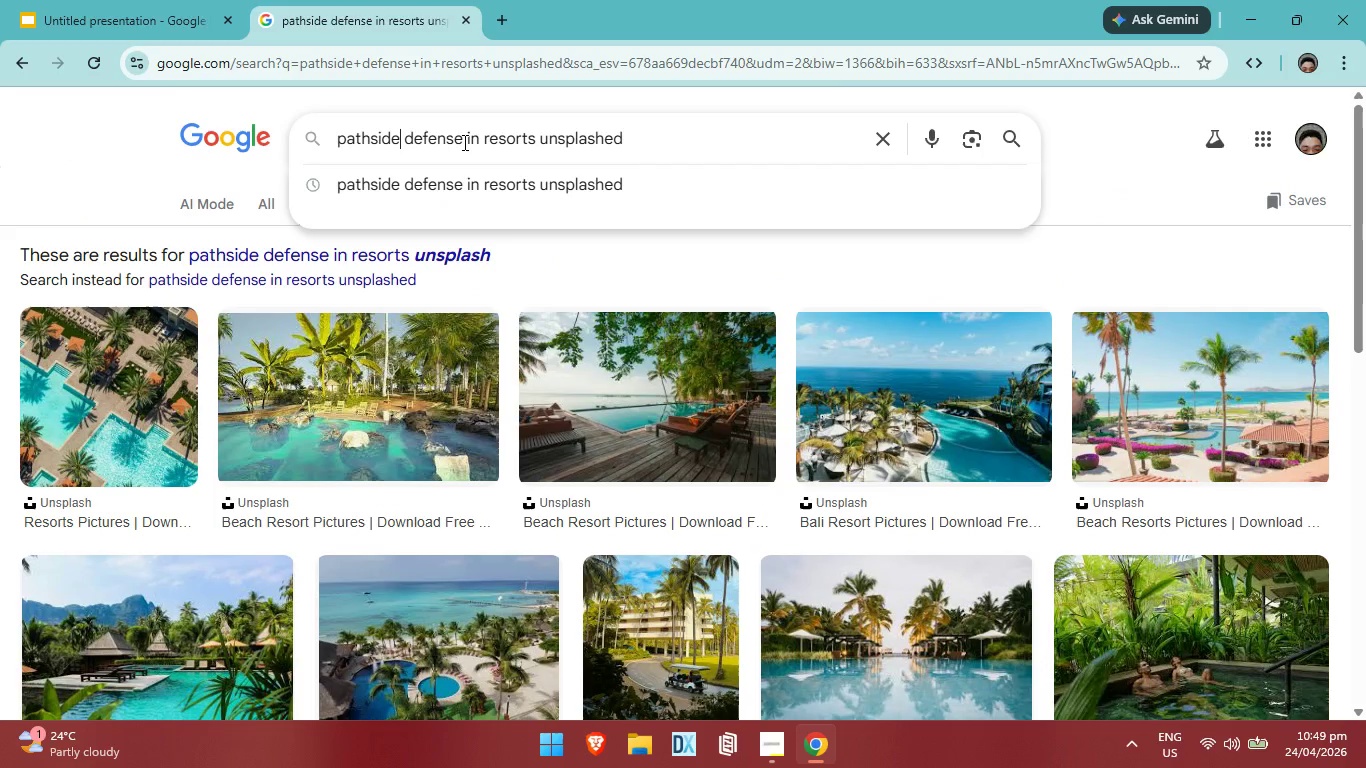 
left_click([463, 142])
 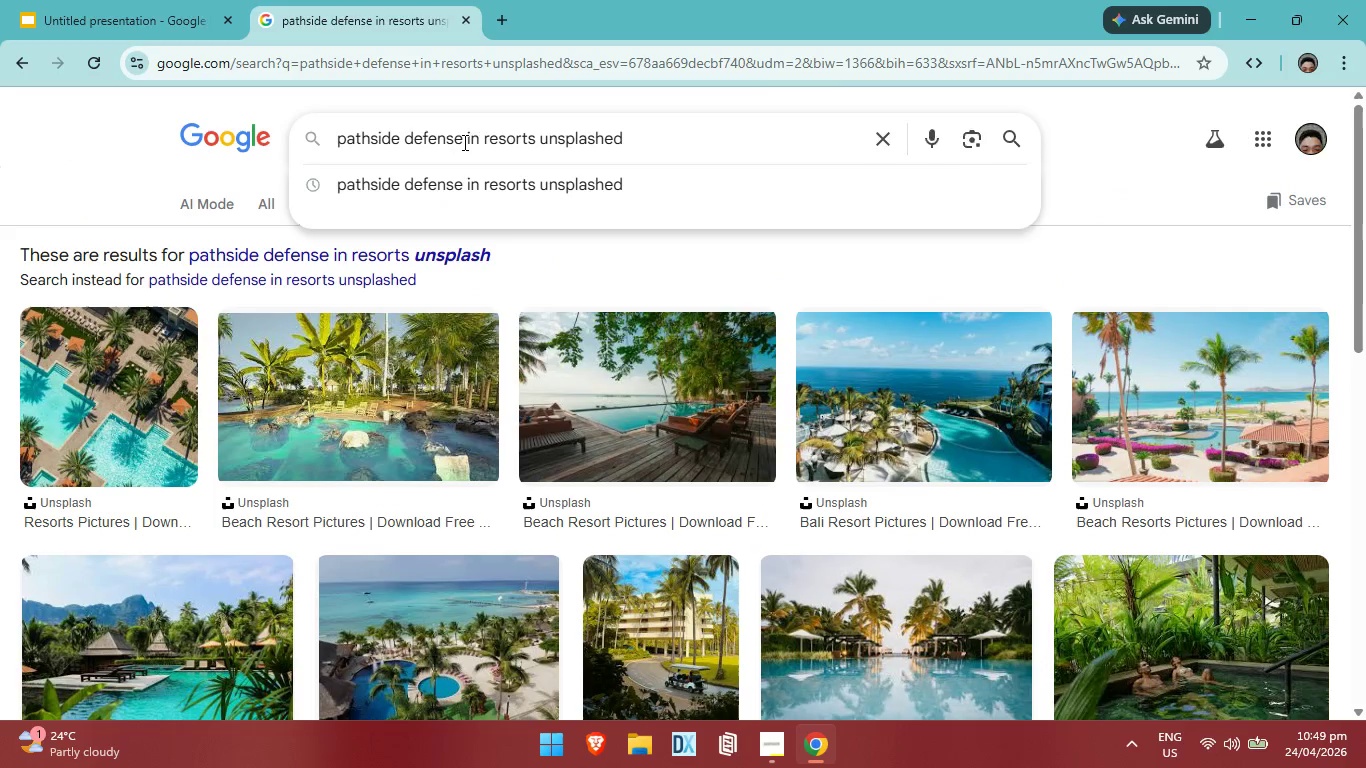 
type( or barriers)
 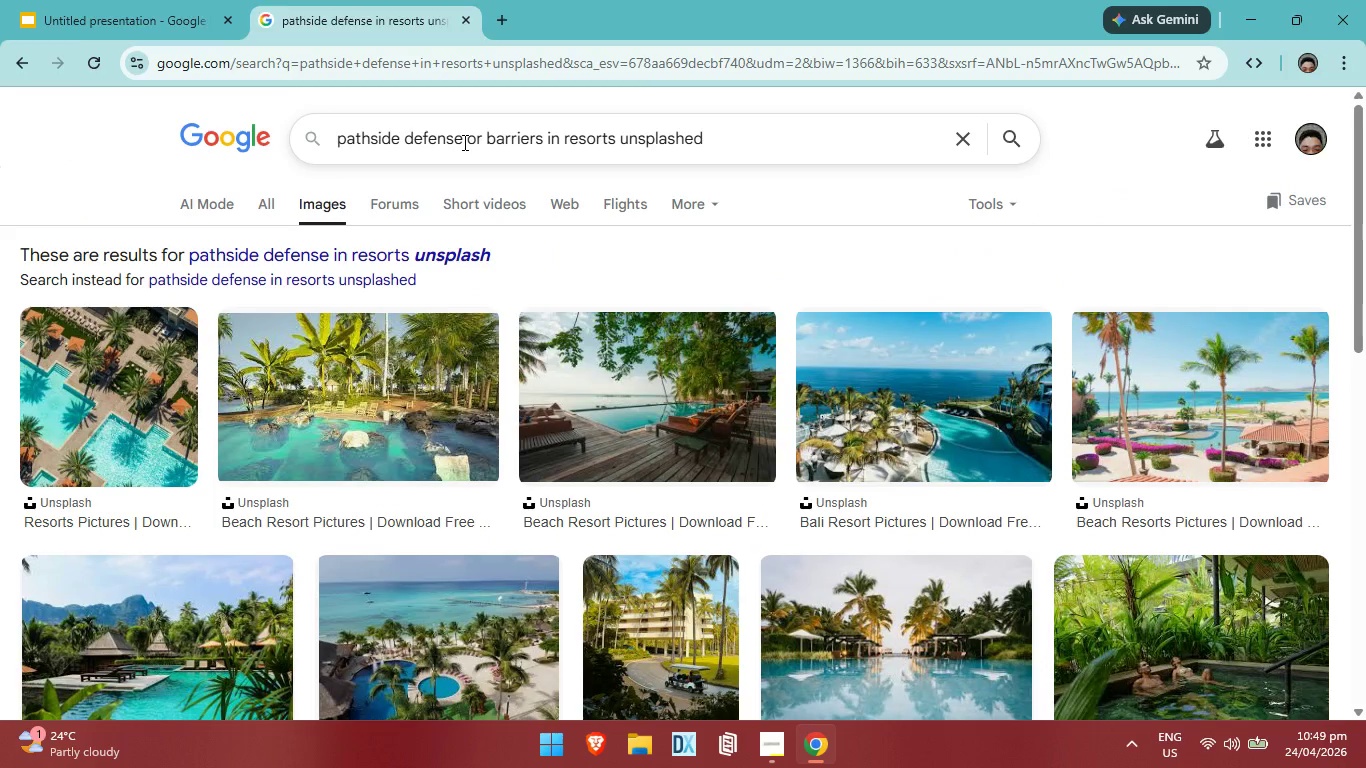 
key(Enter)
 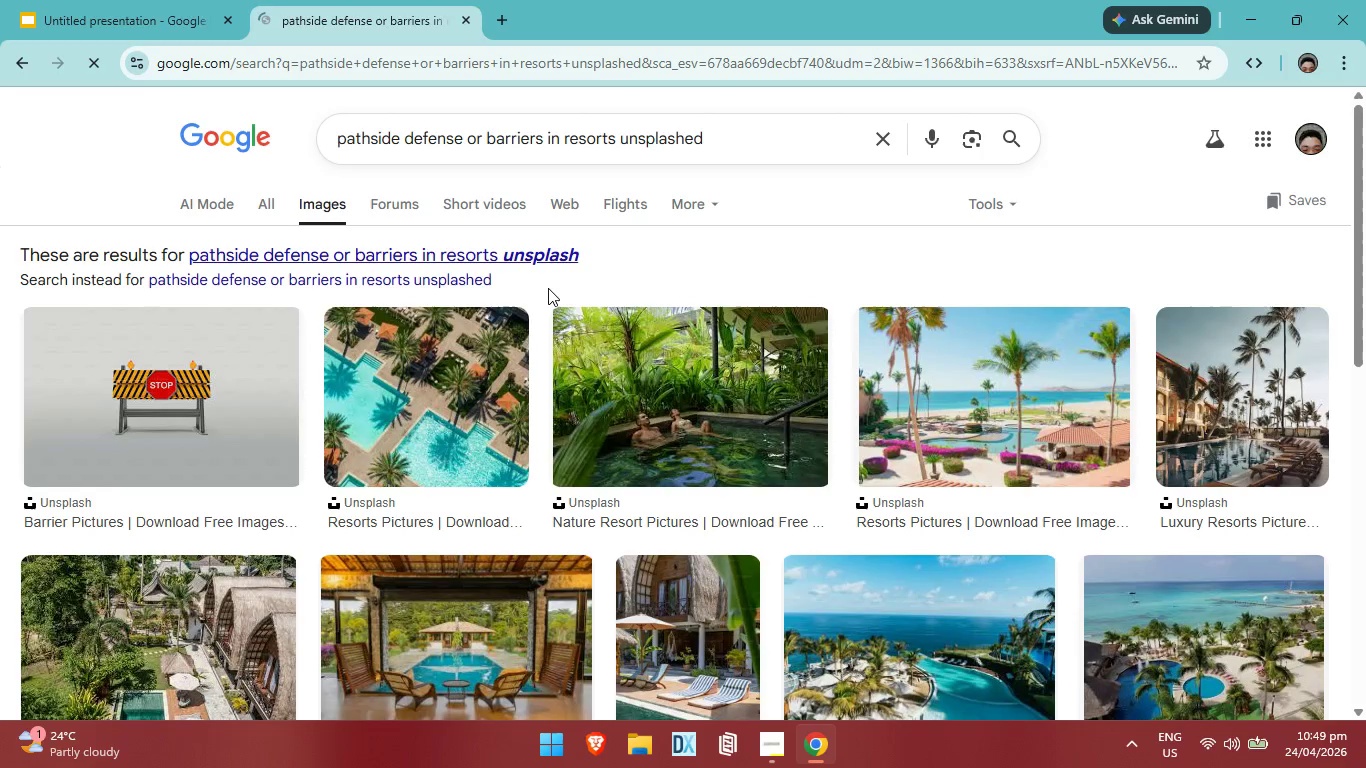 
scroll: coordinate [687, 472], scroll_direction: down, amount: 8.0
 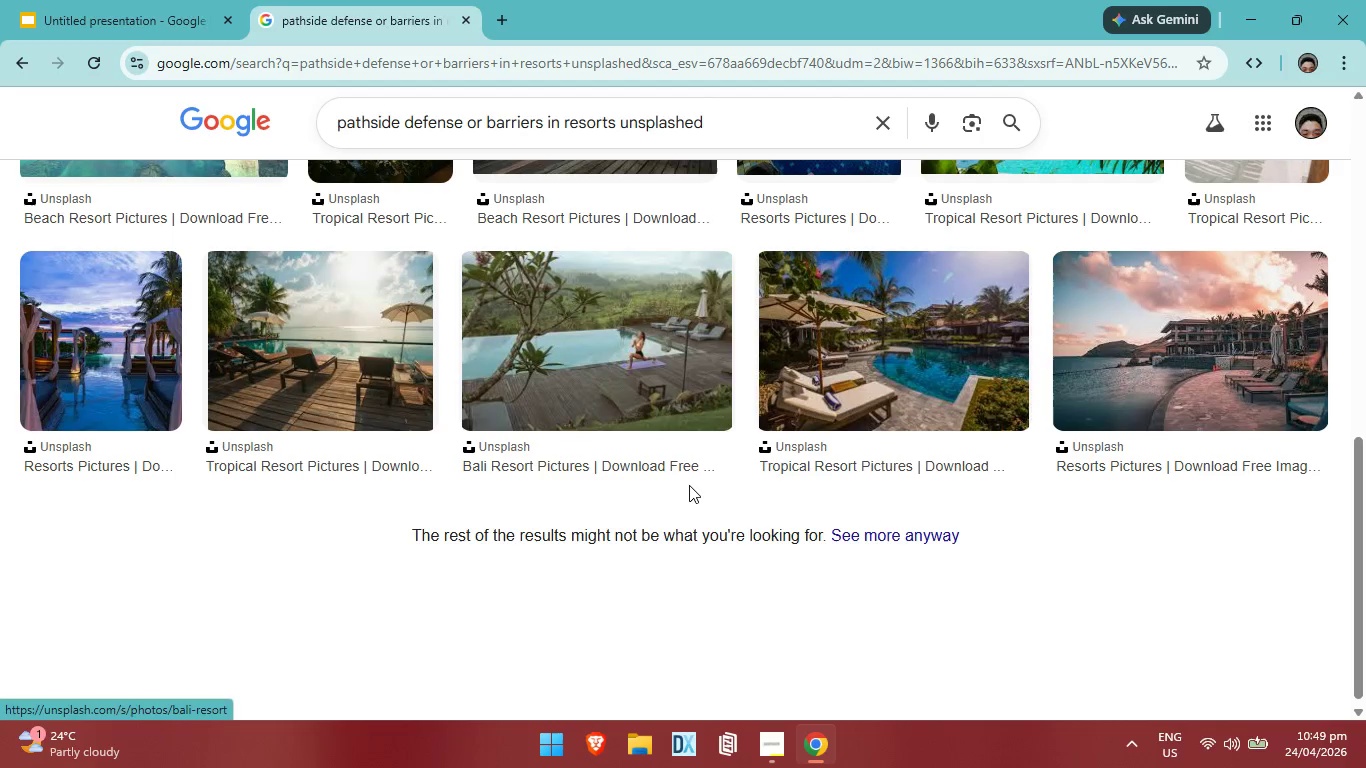 
scroll: coordinate [686, 483], scroll_direction: up, amount: 3.0
 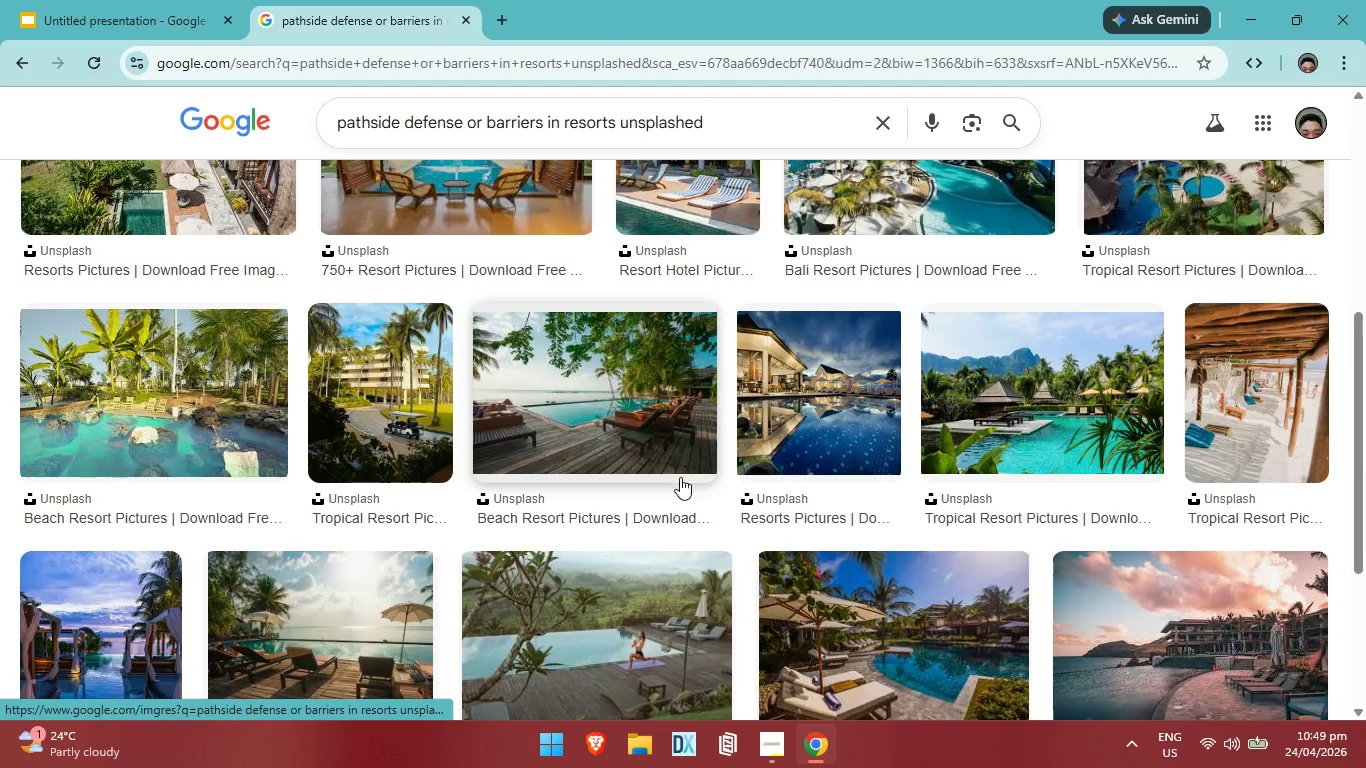 
scroll: coordinate [681, 495], scroll_direction: down, amount: 6.0
 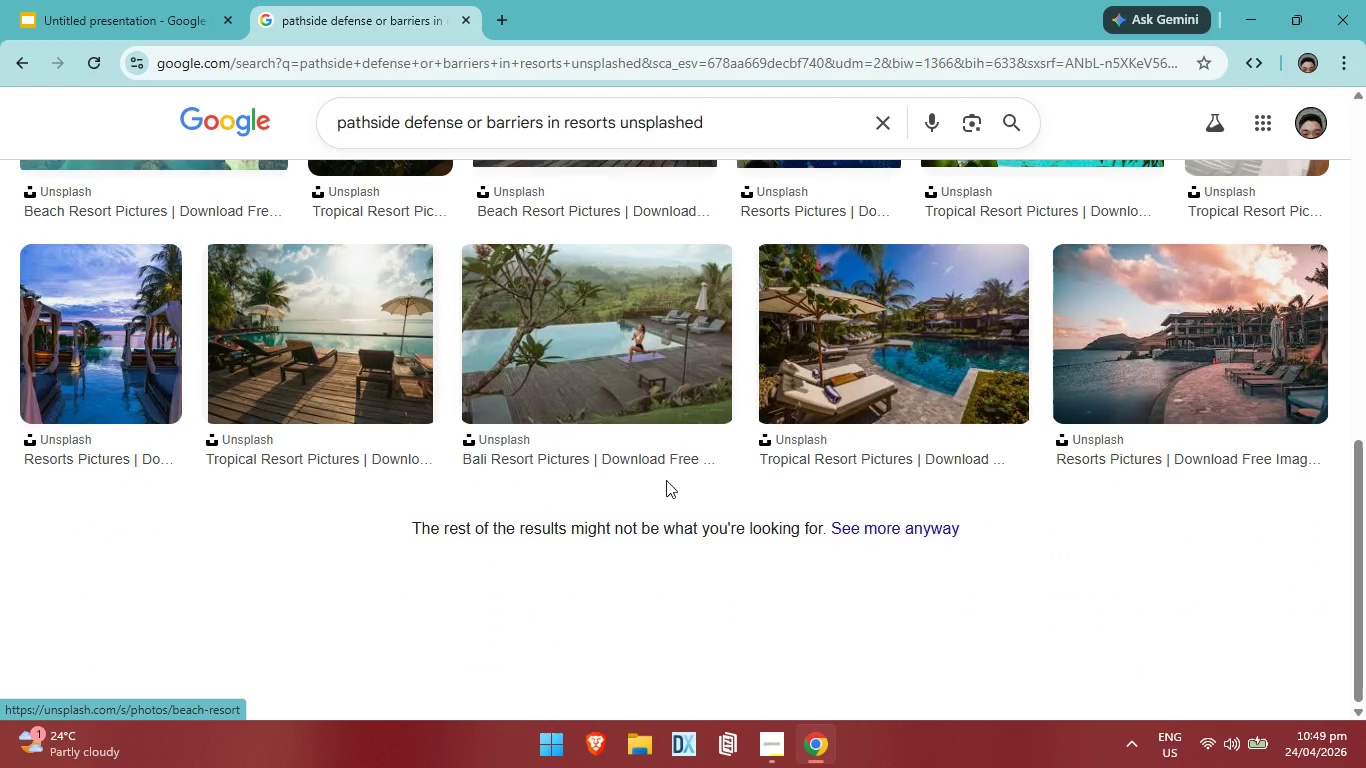 
scroll: coordinate [651, 445], scroll_direction: up, amount: 8.0
 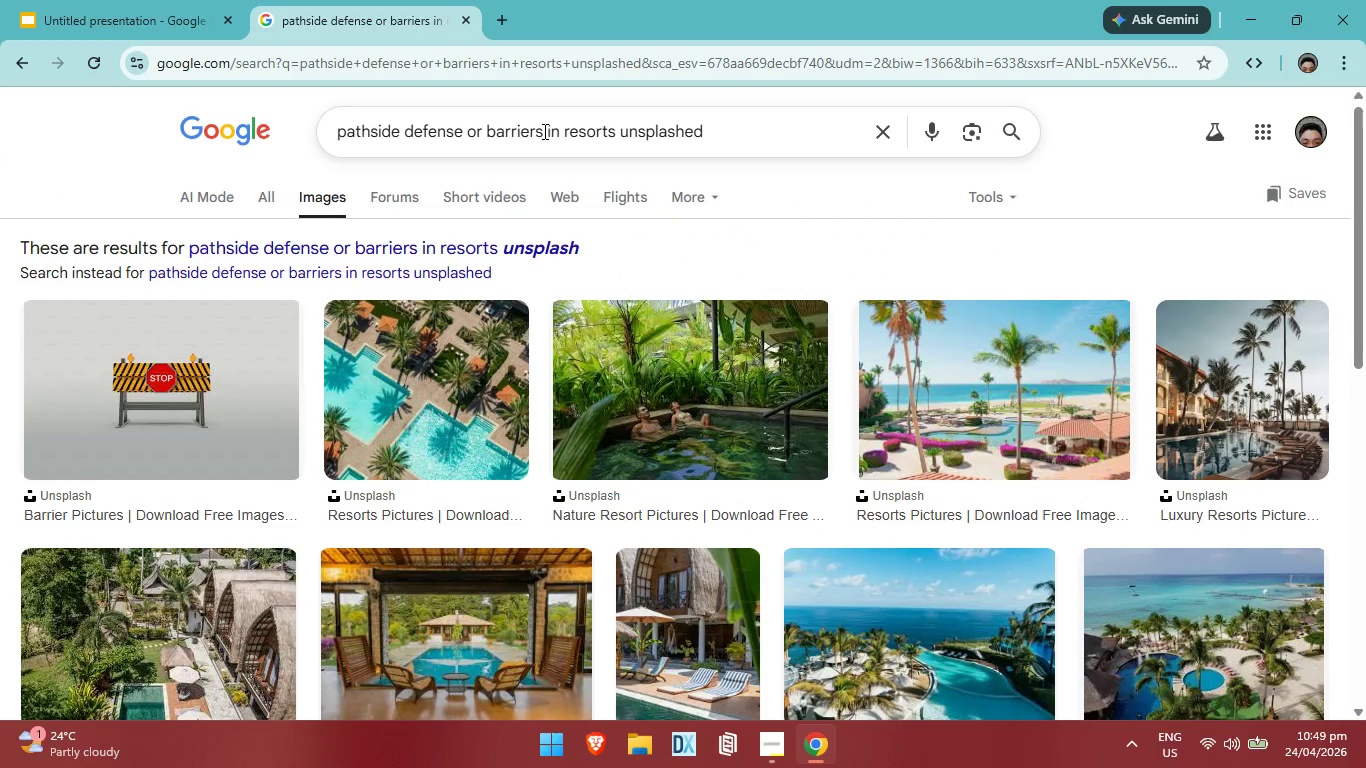 
left_click([543, 131])
 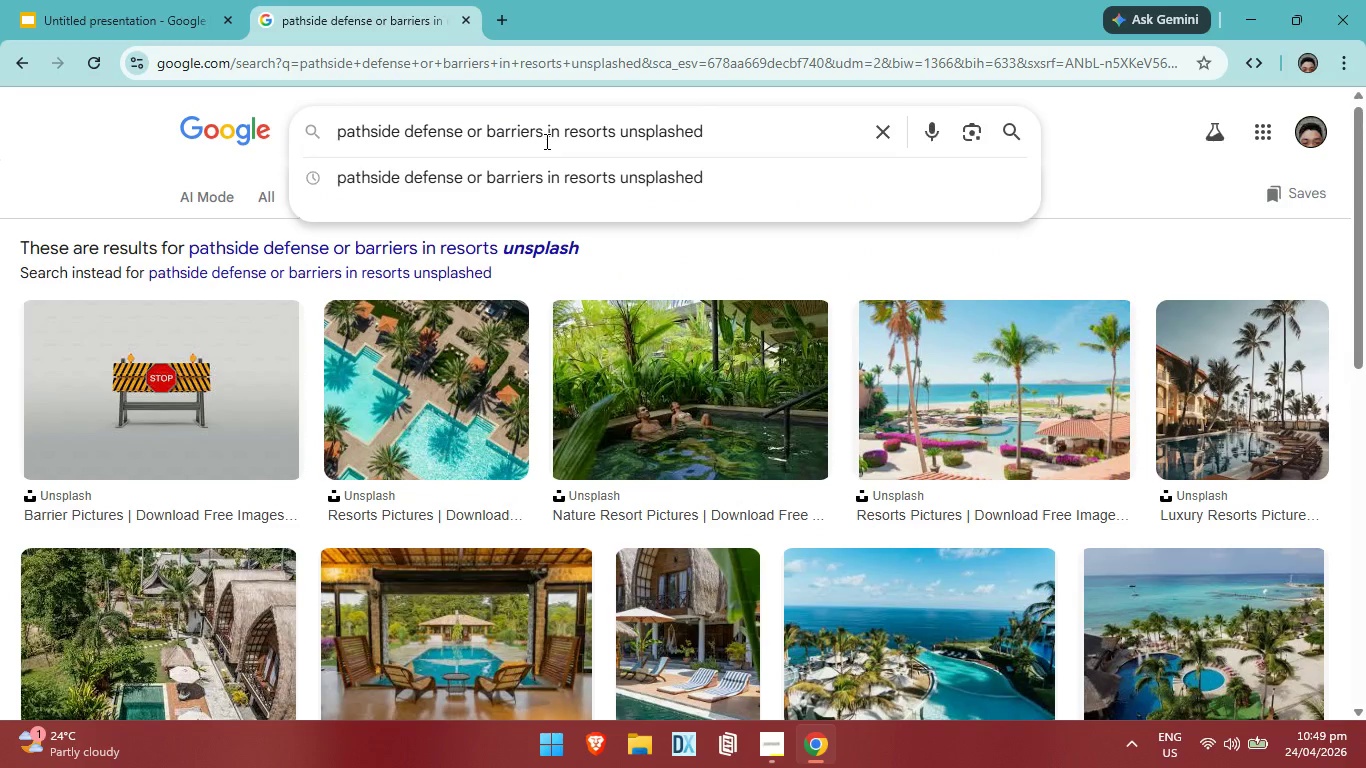 
type( or fens)
key(Backspace)
type(ce)
 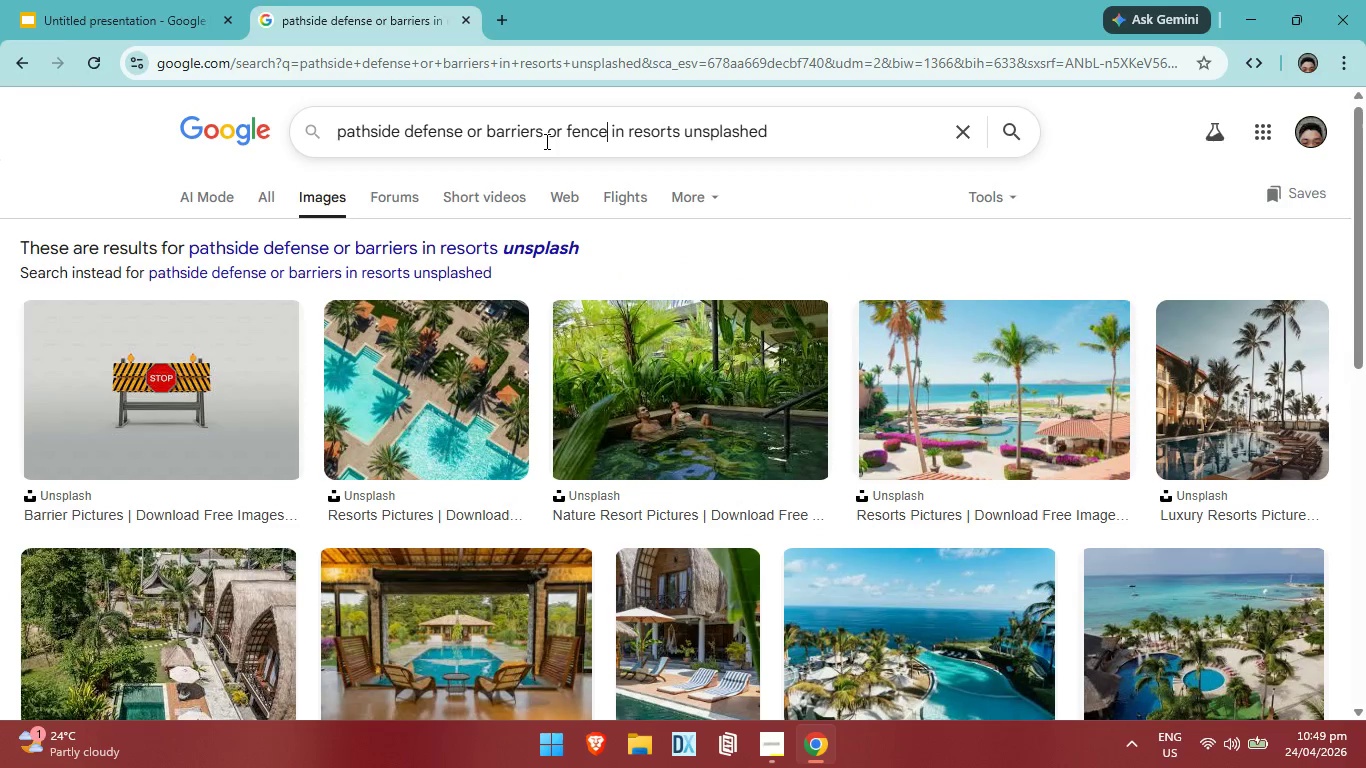 
key(Enter)
 